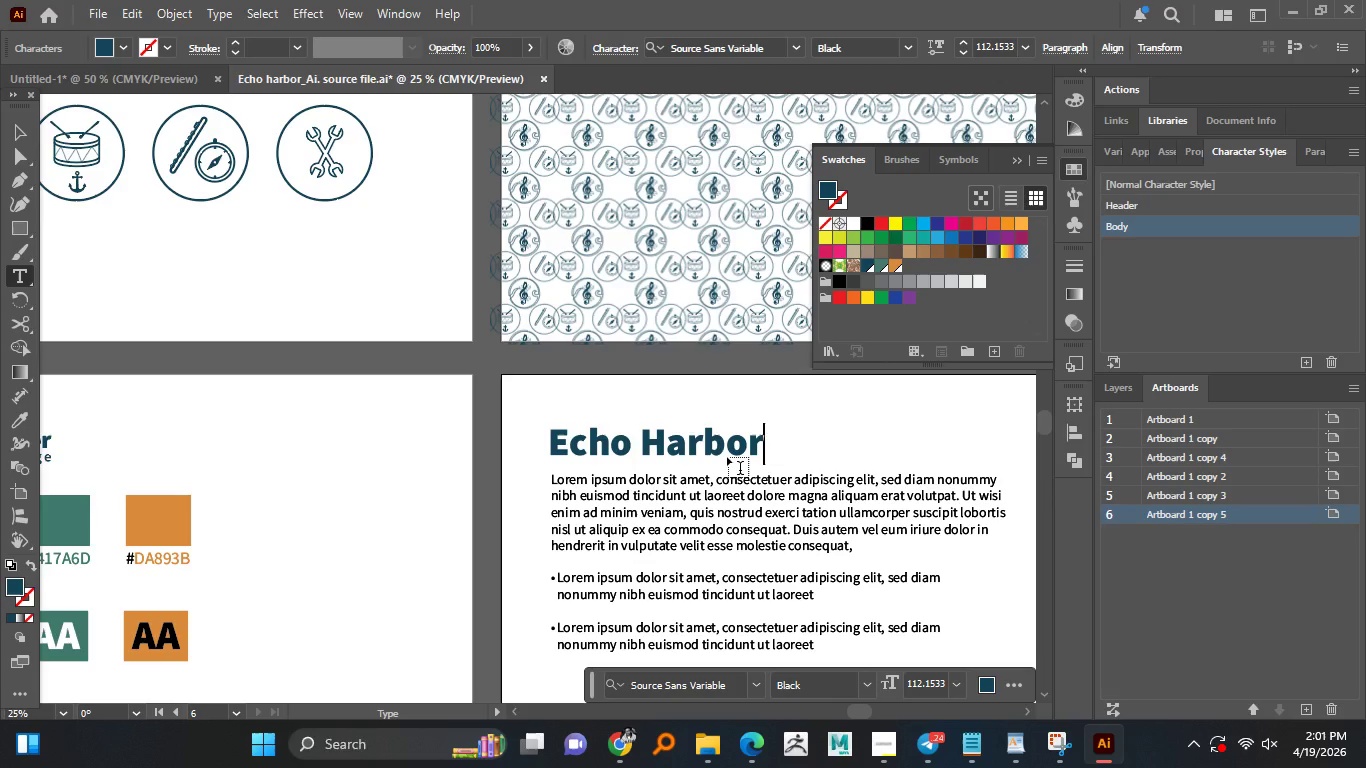 
left_click_drag(start_coordinate=[25, 138], to_coordinate=[447, 555])
 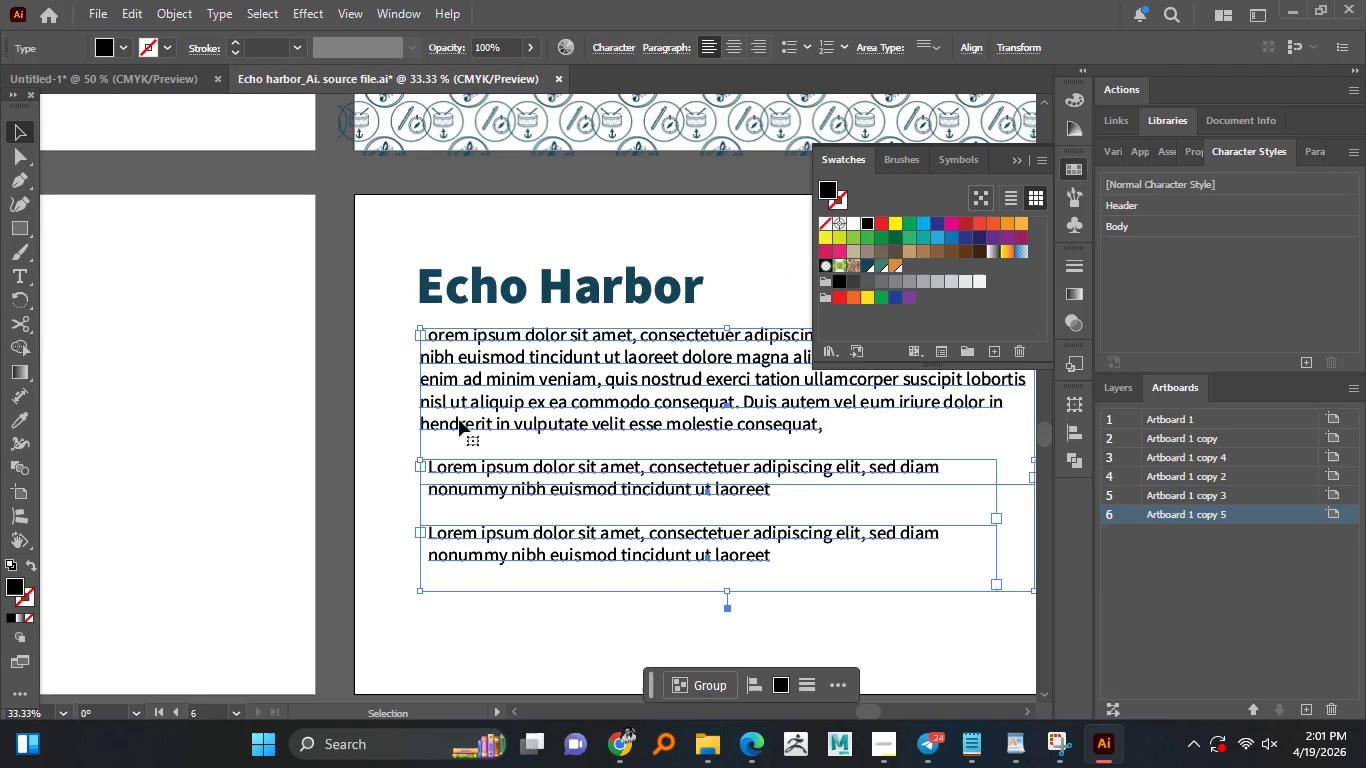 
hold_key(key=AltLeft, duration=1.52)
scroll: coordinate [496, 478], scroll_direction: down, amount: 1.0
 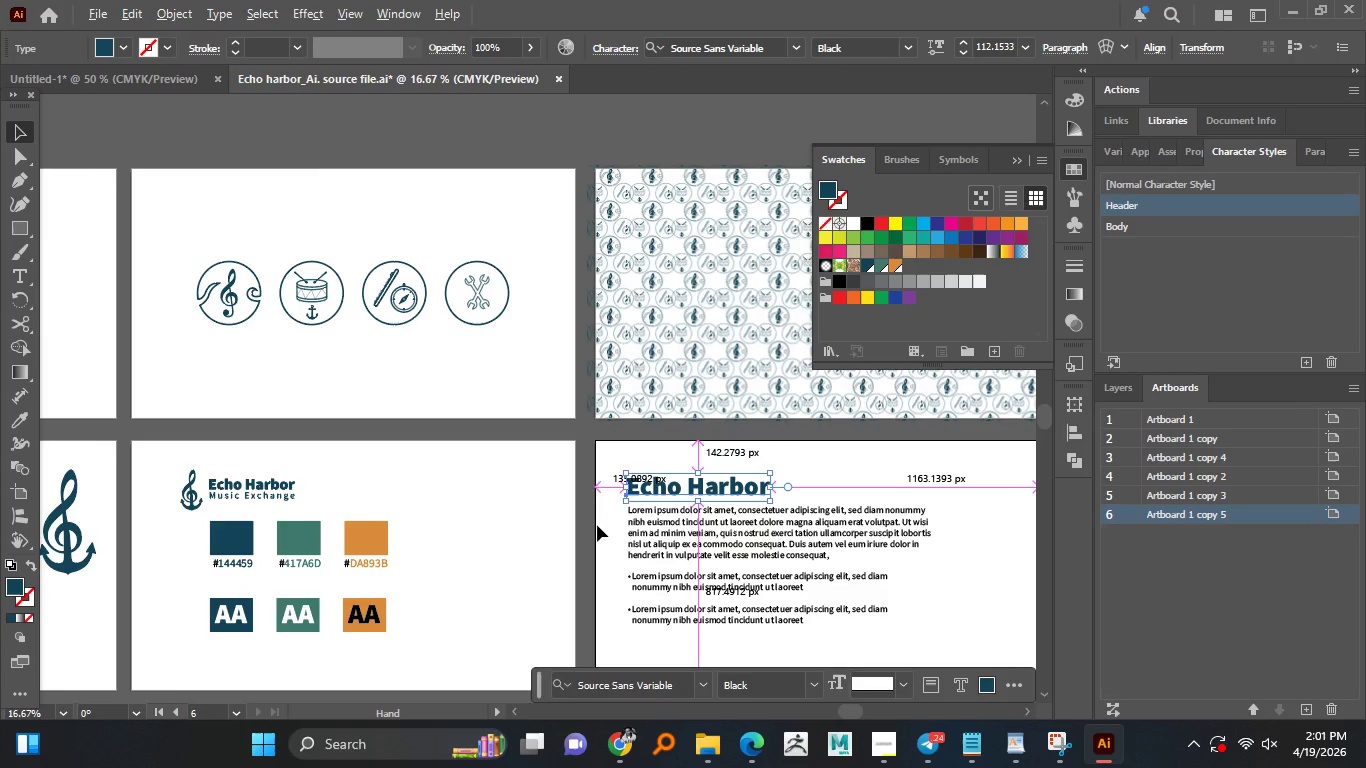 
hold_key(key=AltLeft, duration=1.5)
 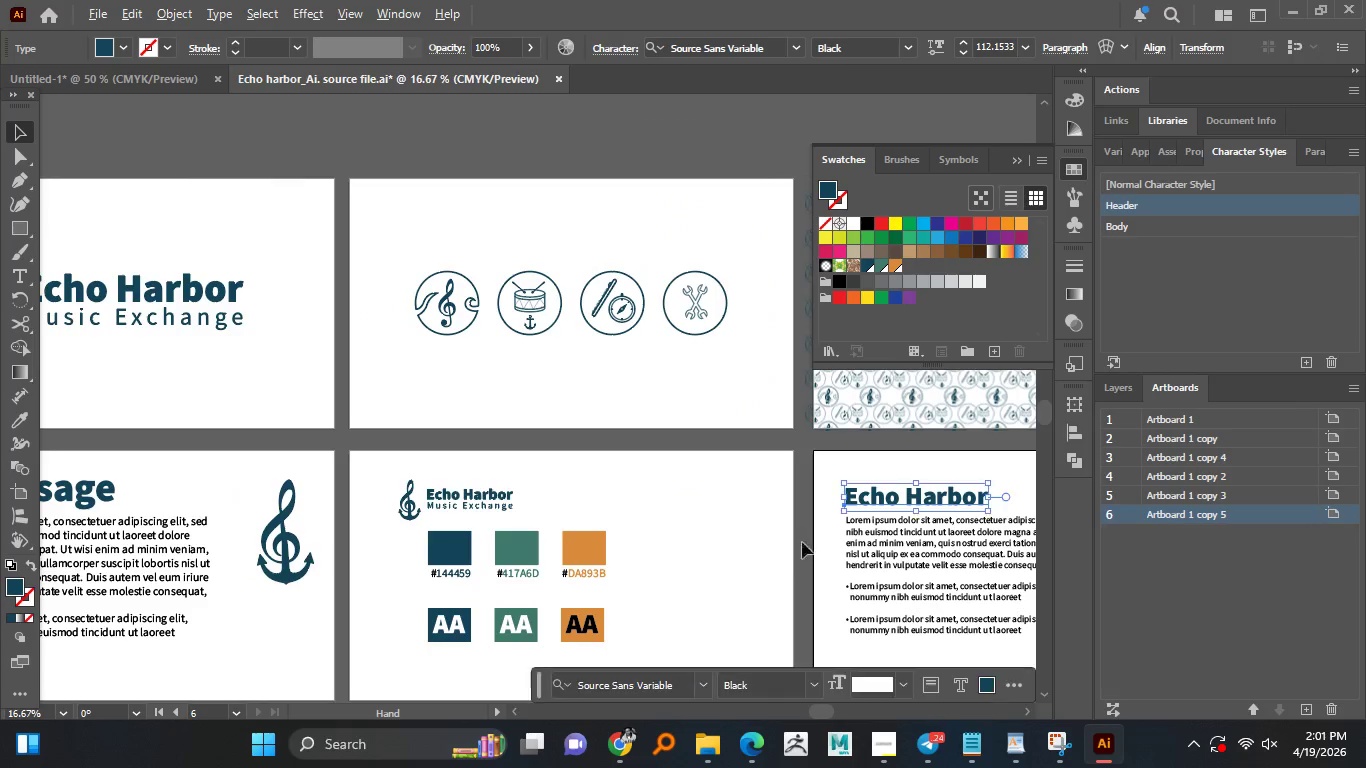 
hold_key(key=AltLeft, duration=1.5)
 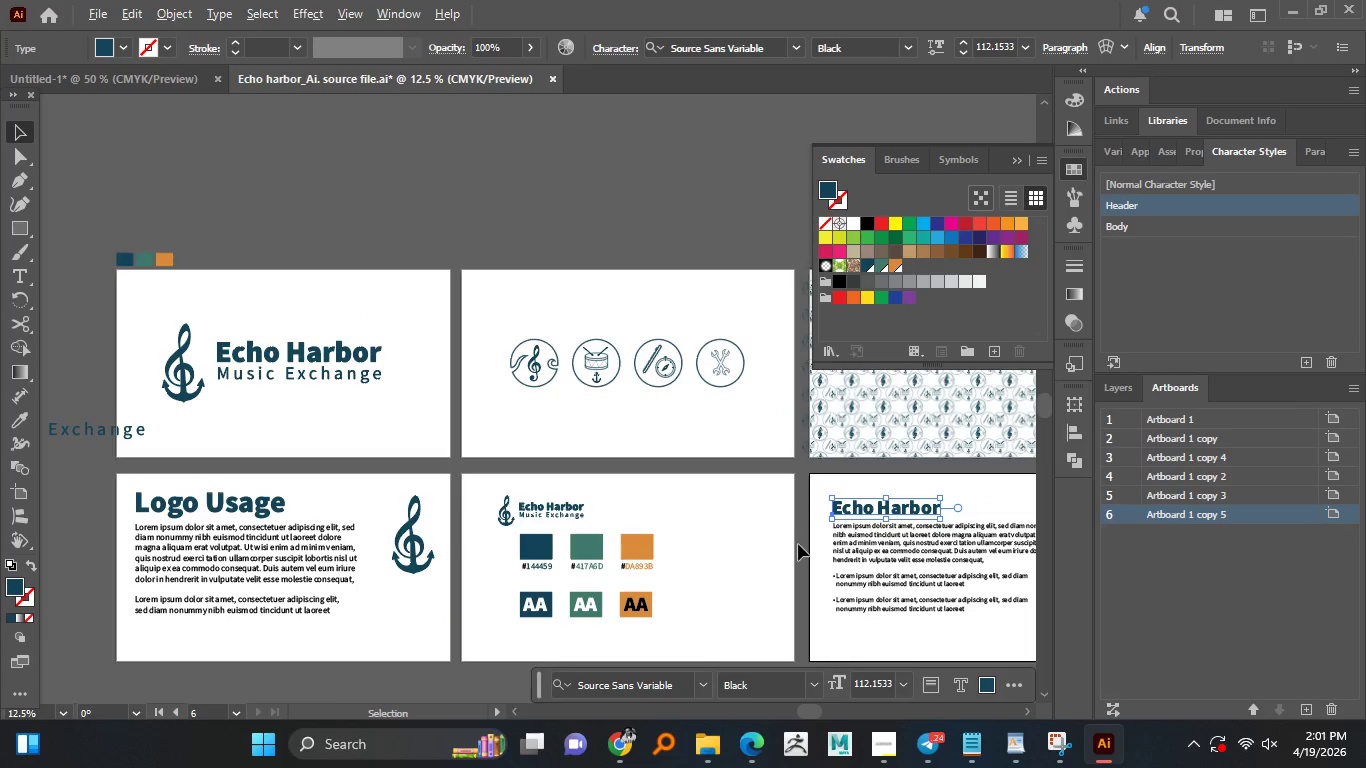 
hold_key(key=AltLeft, duration=1.52)
 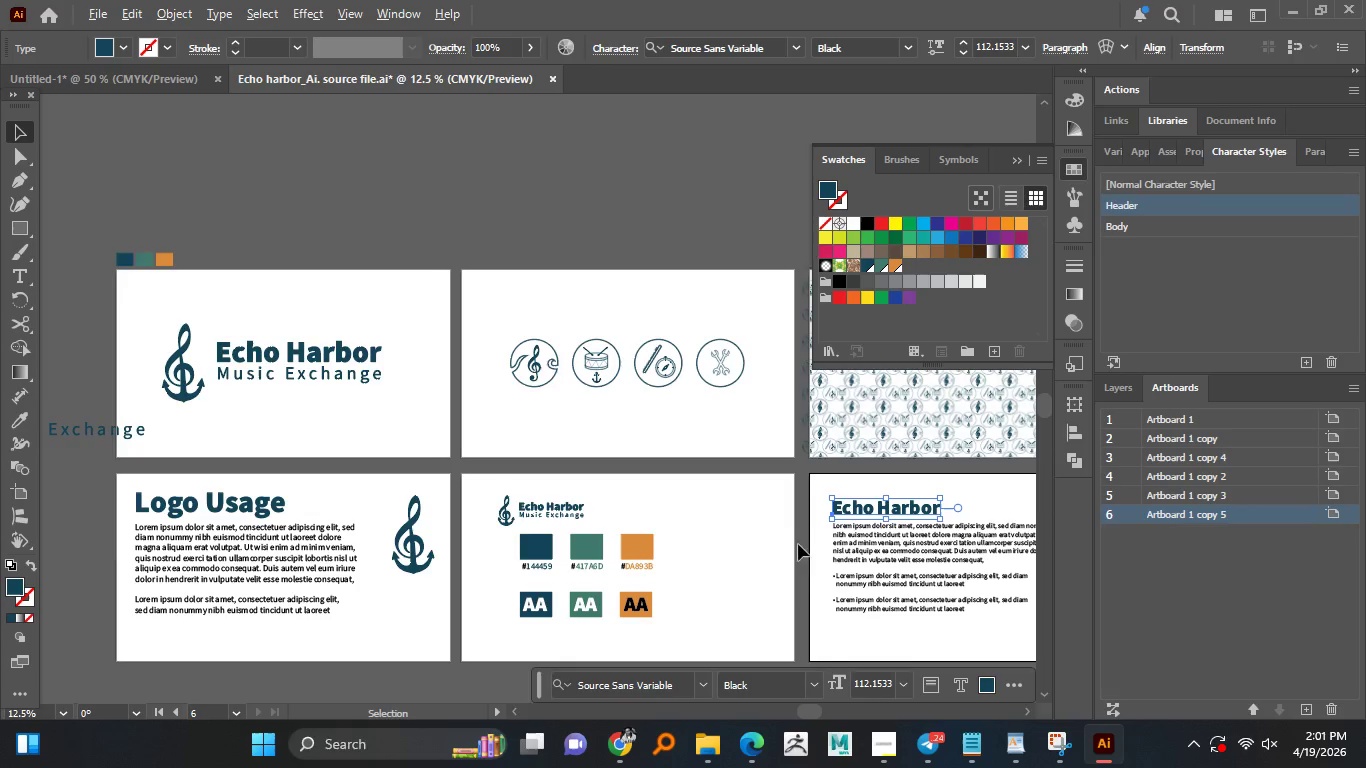 
scroll: coordinate [798, 544], scroll_direction: down, amount: 1.0
 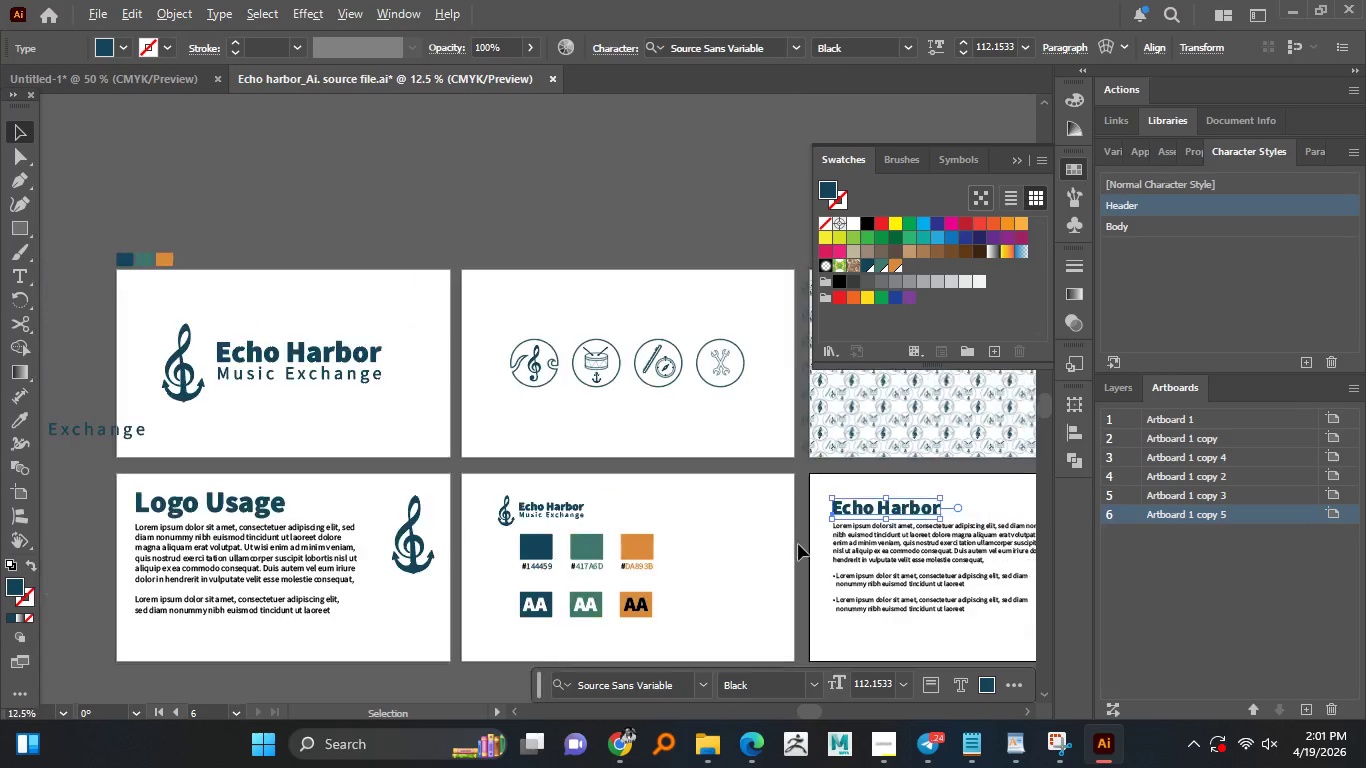 
hold_key(key=AltLeft, duration=1.5)
 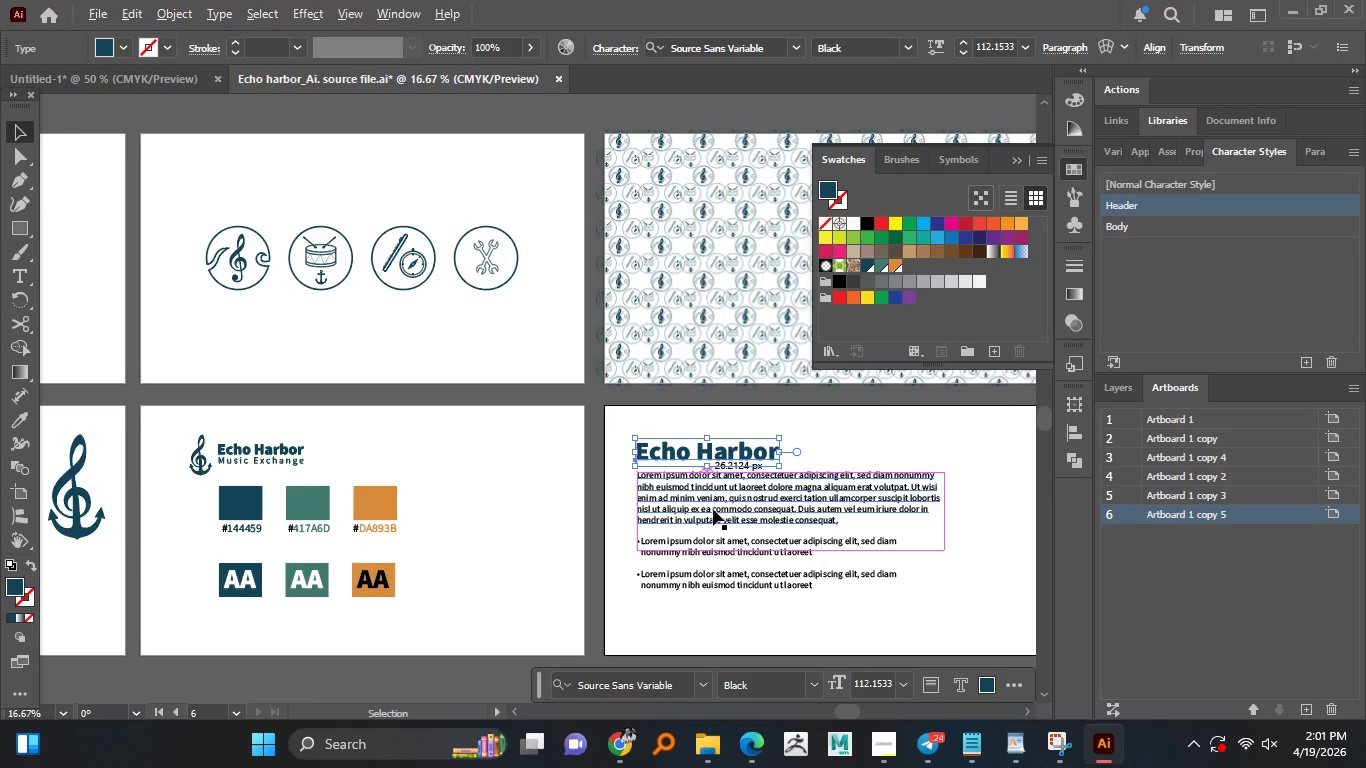 
hold_key(key=AltLeft, duration=1.5)
 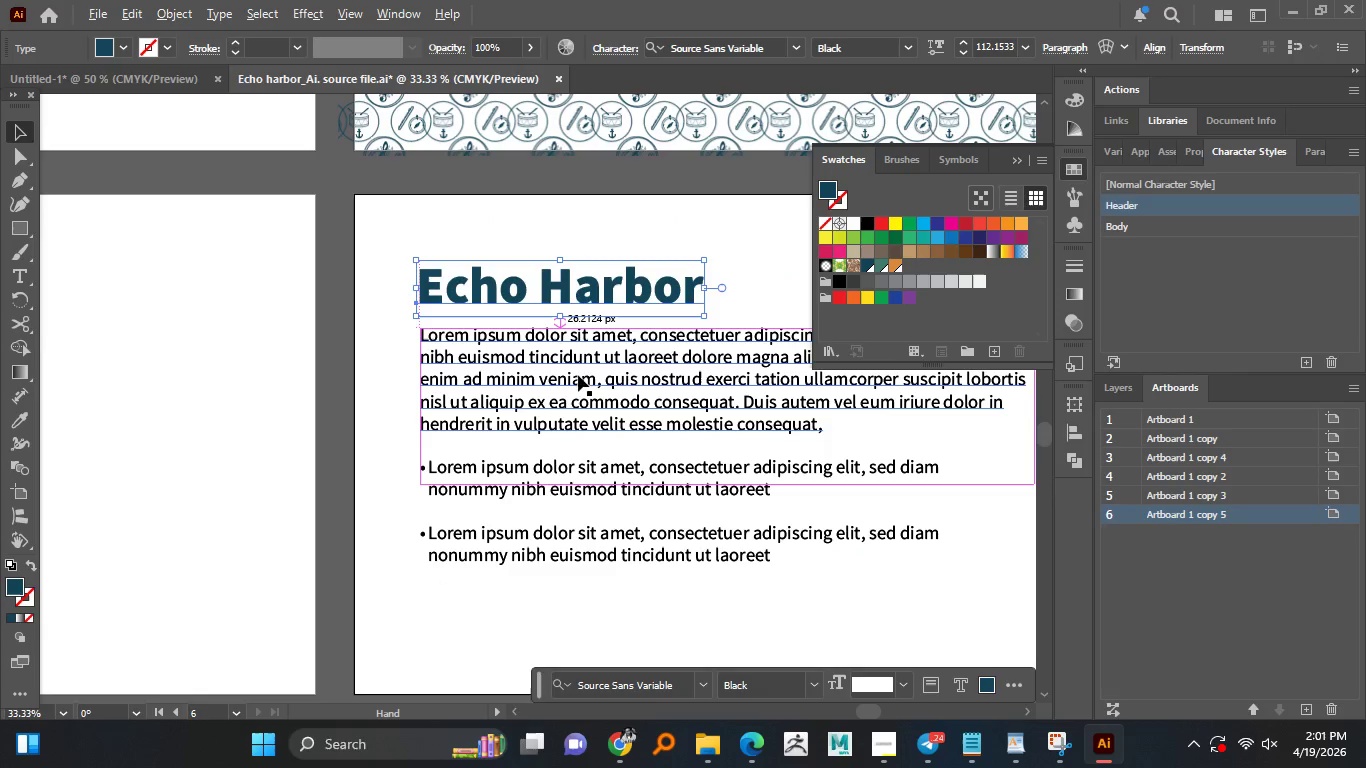 
scroll: coordinate [730, 505], scroll_direction: up, amount: 1.0
 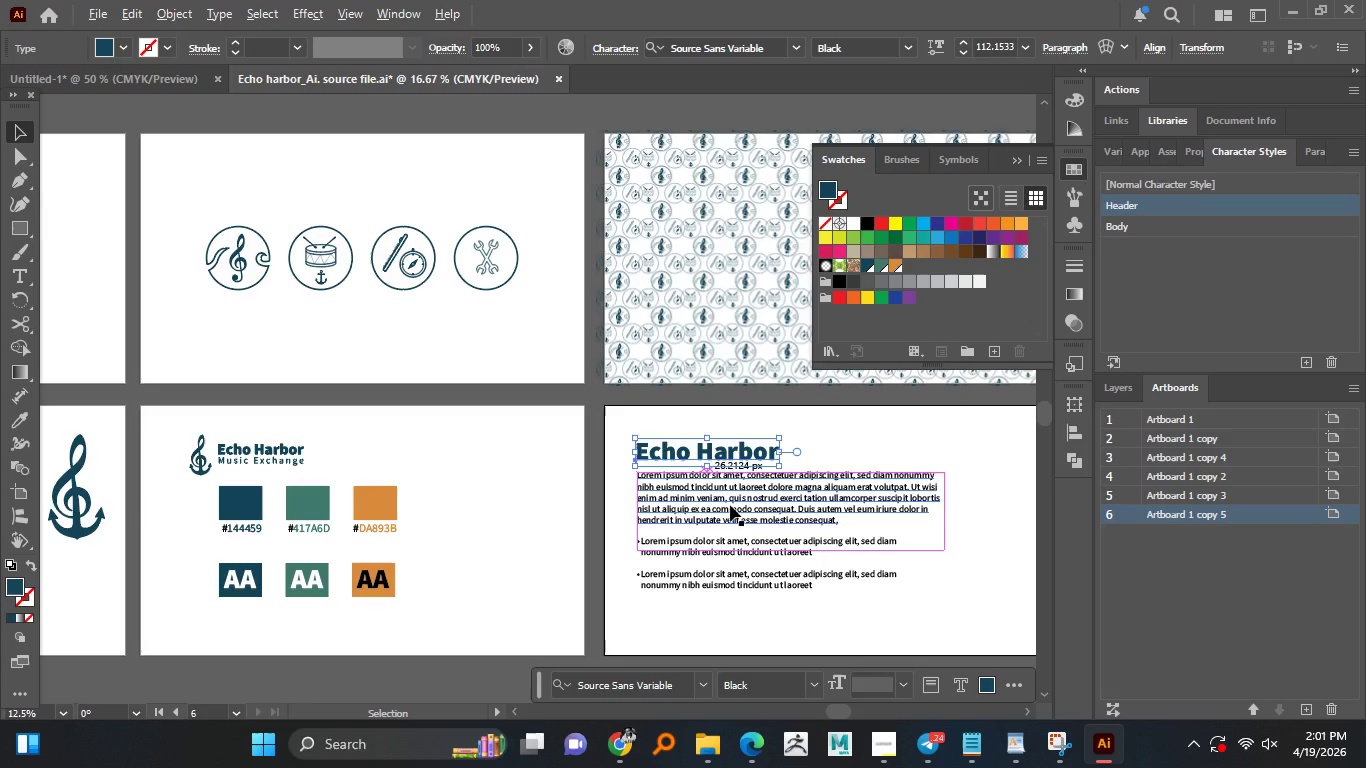 
hold_key(key=AltLeft, duration=0.77)
 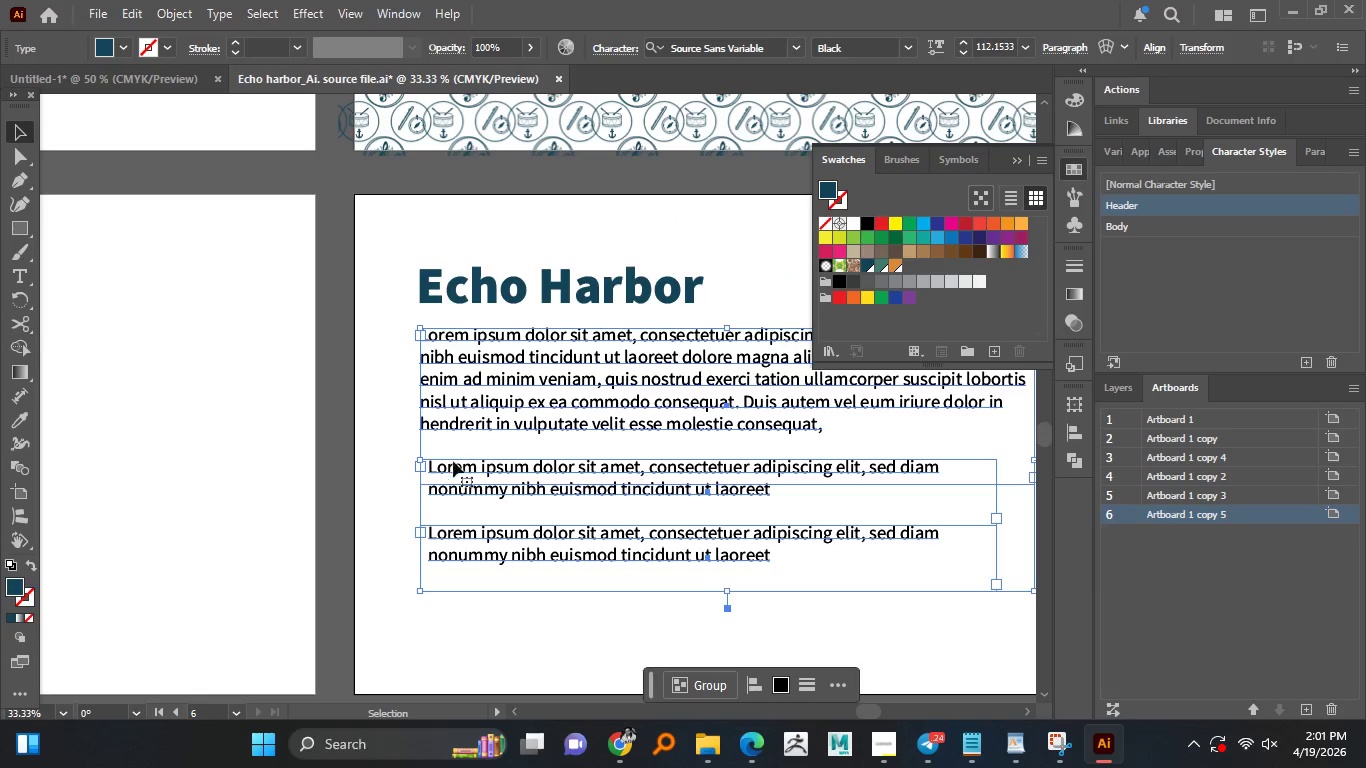 
scroll: coordinate [618, 466], scroll_direction: up, amount: 2.0
 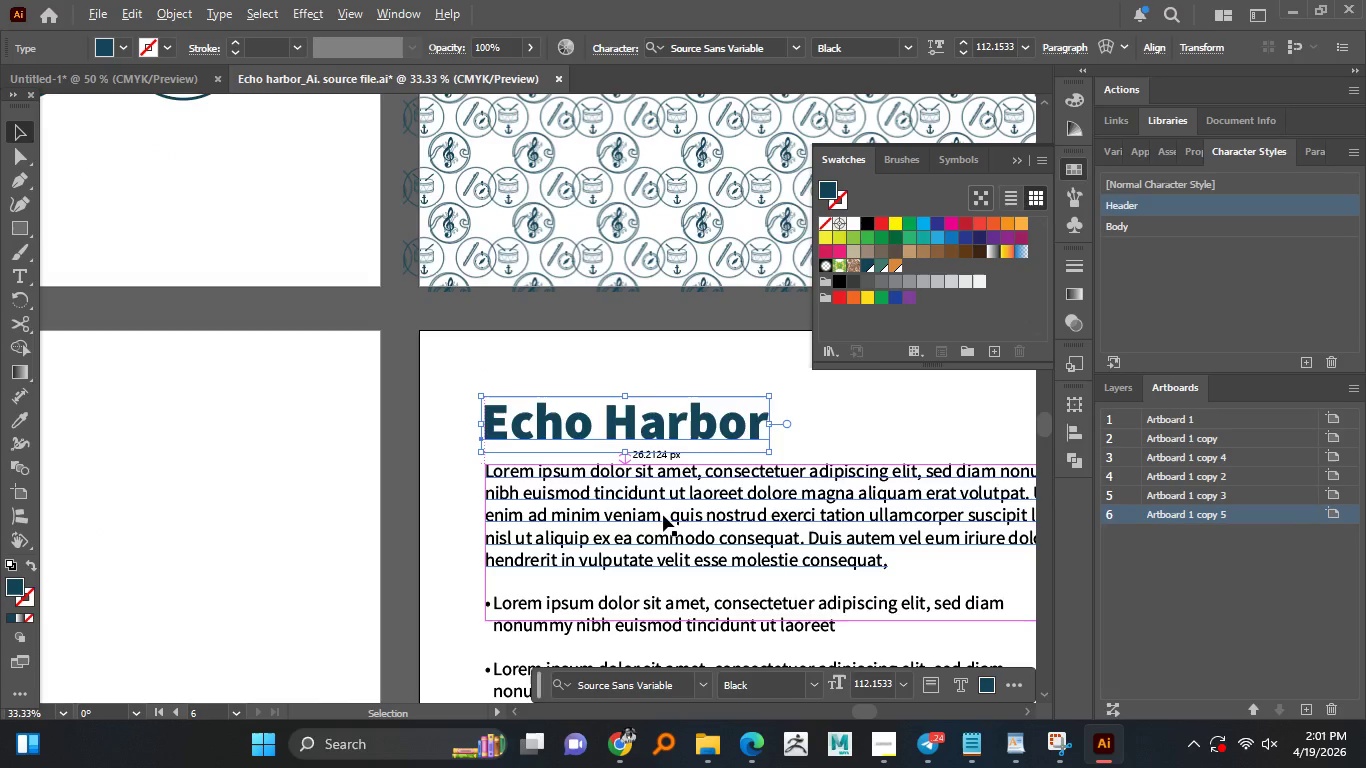 
left_click_drag(start_coordinate=[460, 420], to_coordinate=[462, 469])
 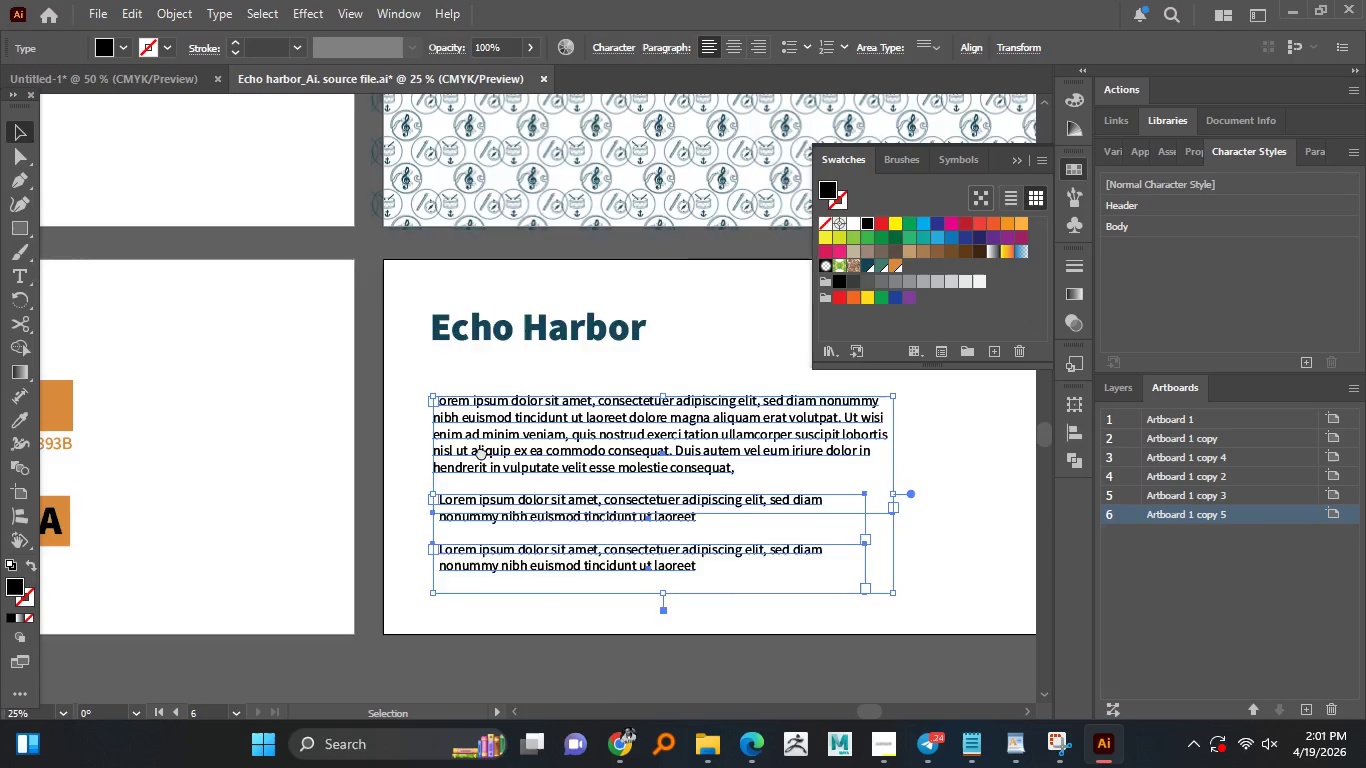 
hold_key(key=ShiftLeft, duration=1.05)
 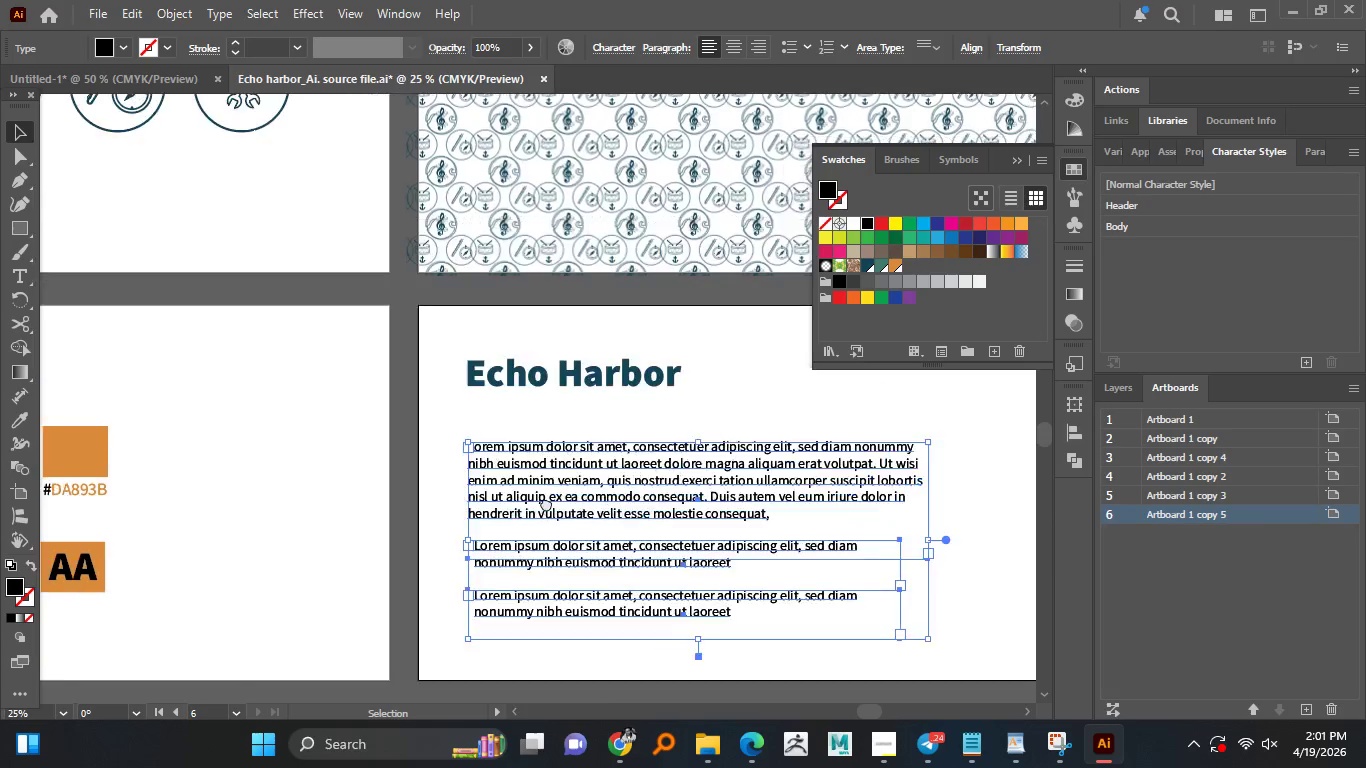 
hold_key(key=AltLeft, duration=1.51)
scroll: coordinate [462, 401], scroll_direction: down, amount: 1.0
 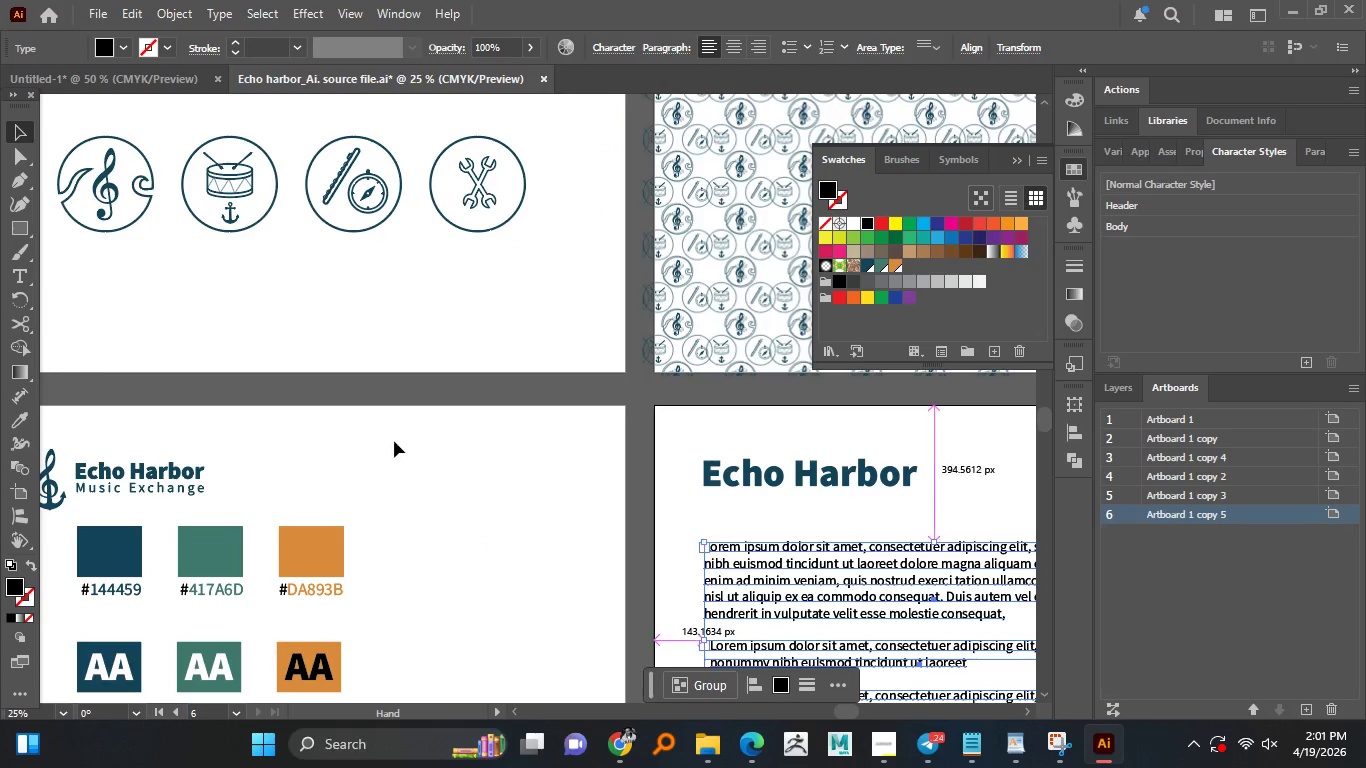 
hold_key(key=AltLeft, duration=0.84)
 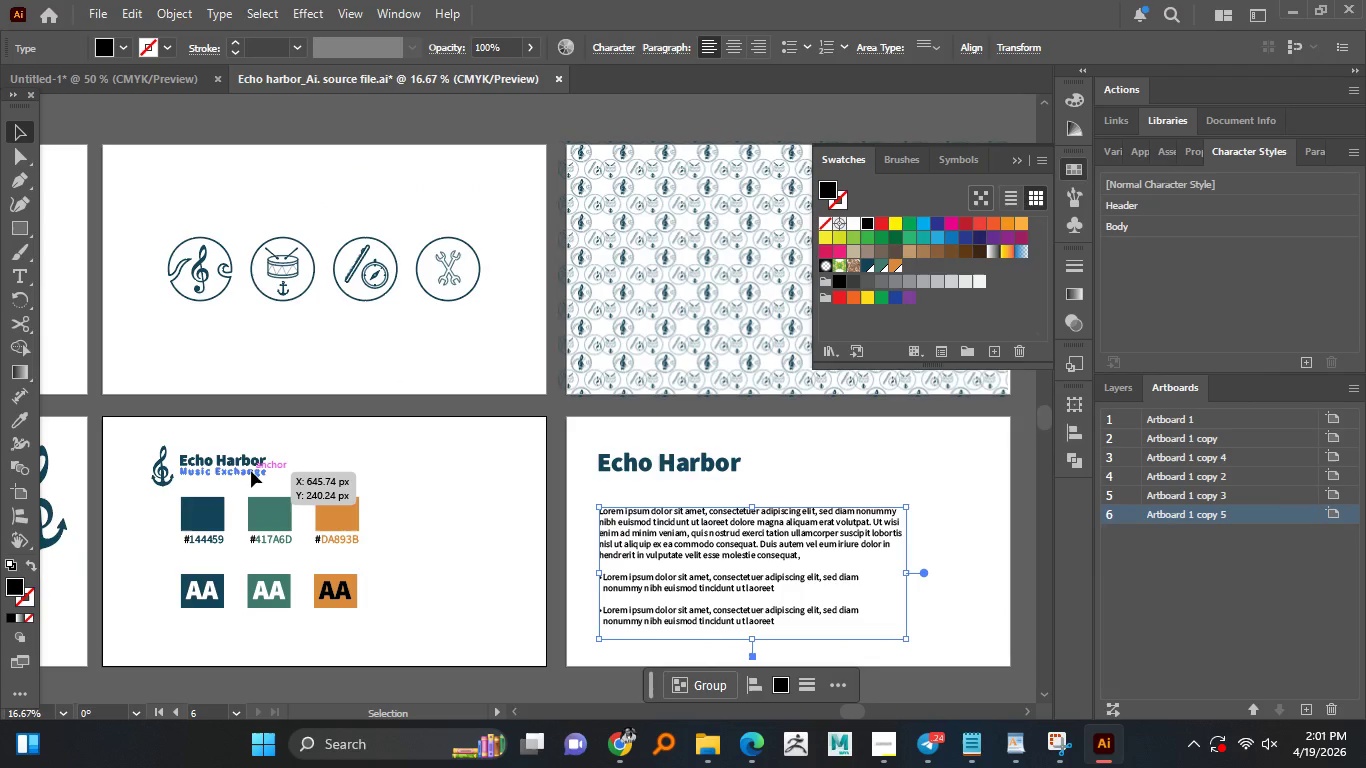 
scroll: coordinate [390, 438], scroll_direction: down, amount: 1.0
 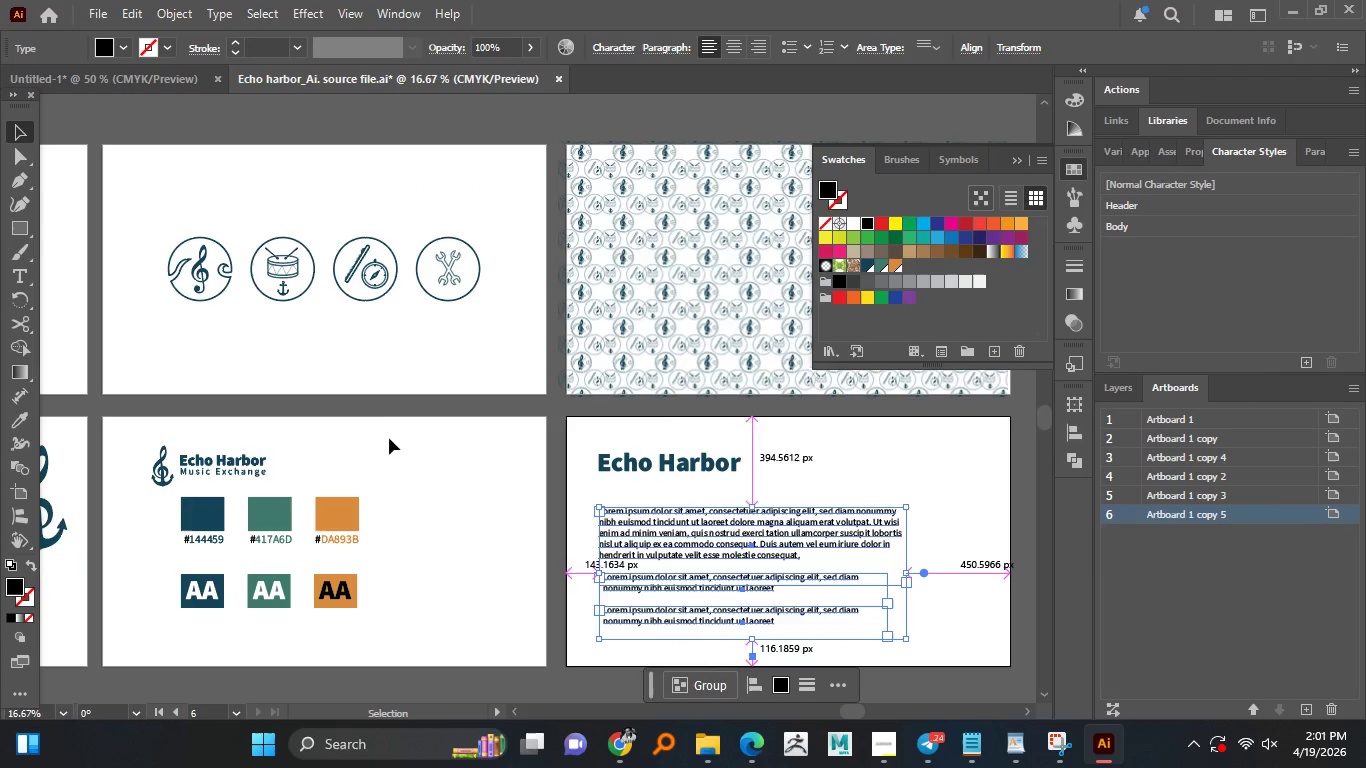 
left_click_drag(start_coordinate=[251, 471], to_coordinate=[668, 478])
 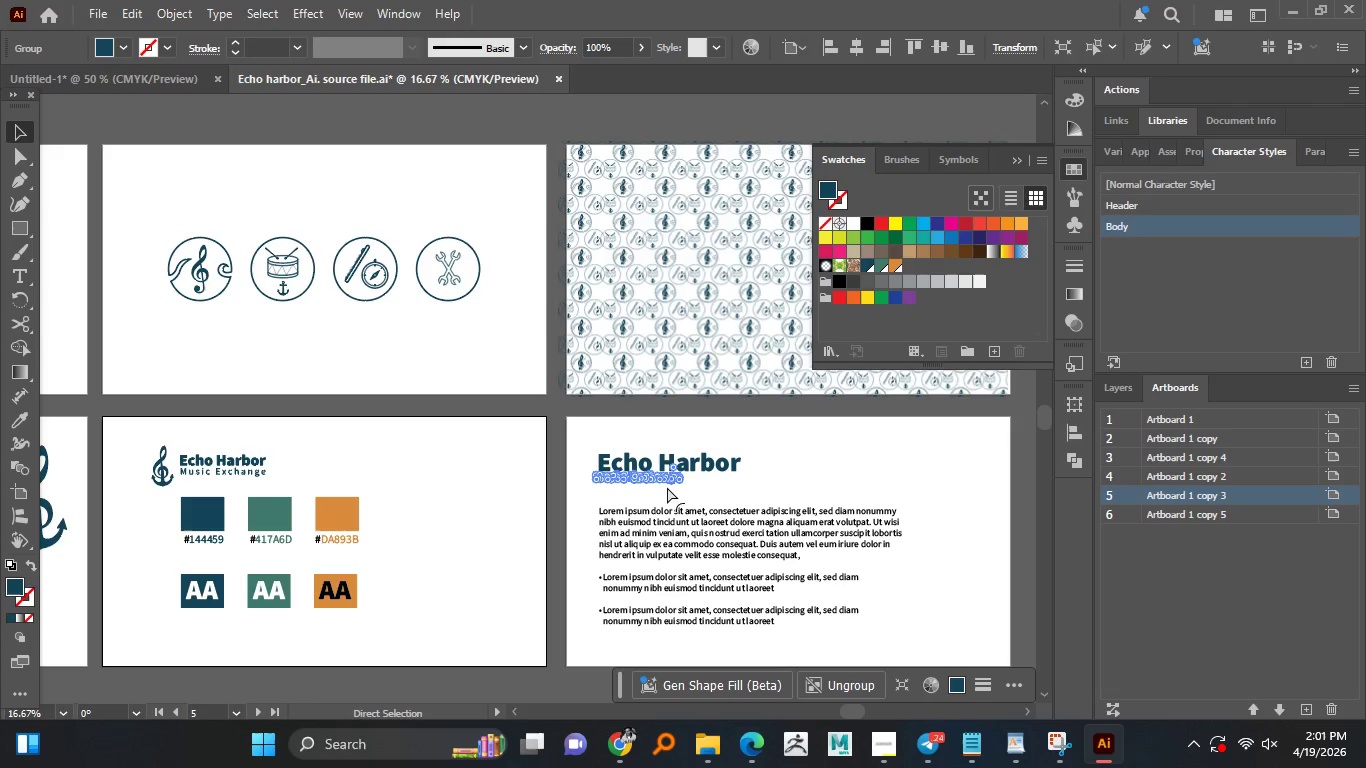 
hold_key(key=AltLeft, duration=1.5)
 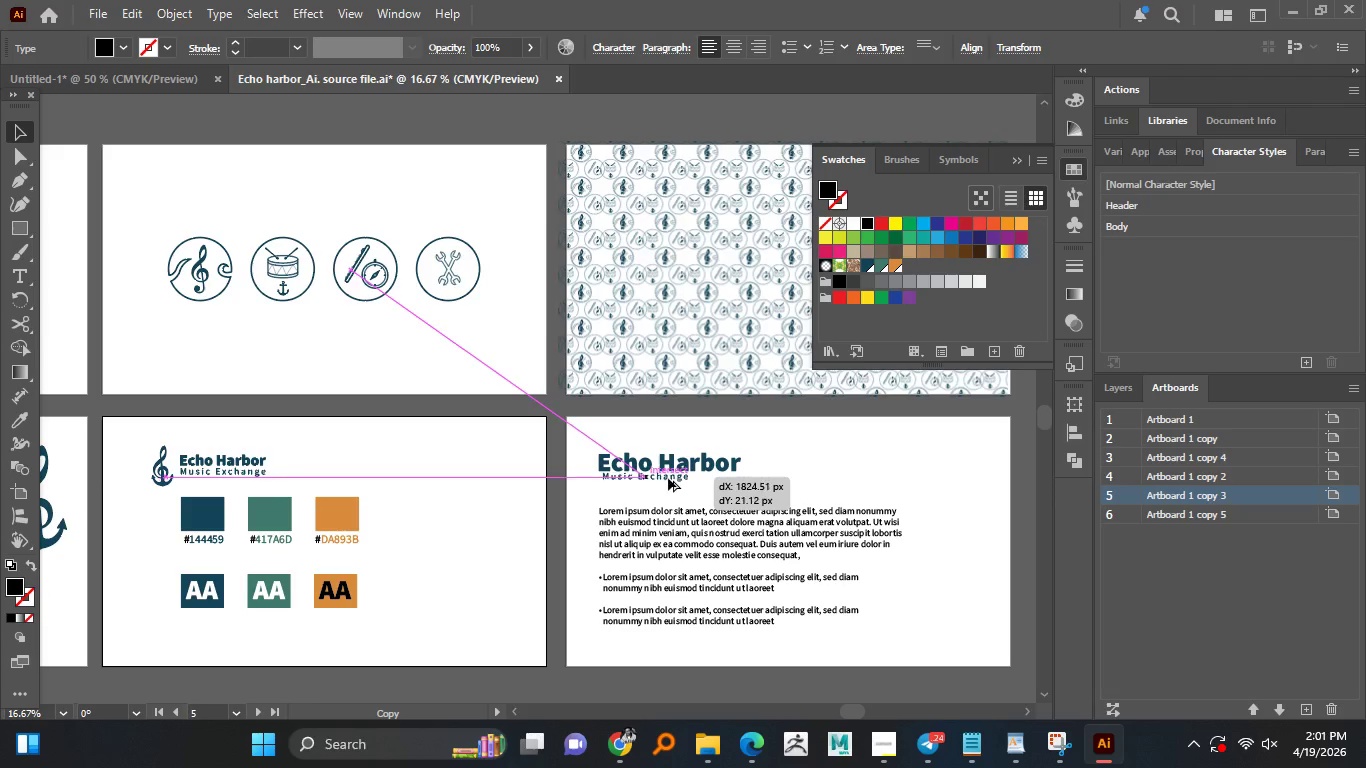 
hold_key(key=AltLeft, duration=1.16)
 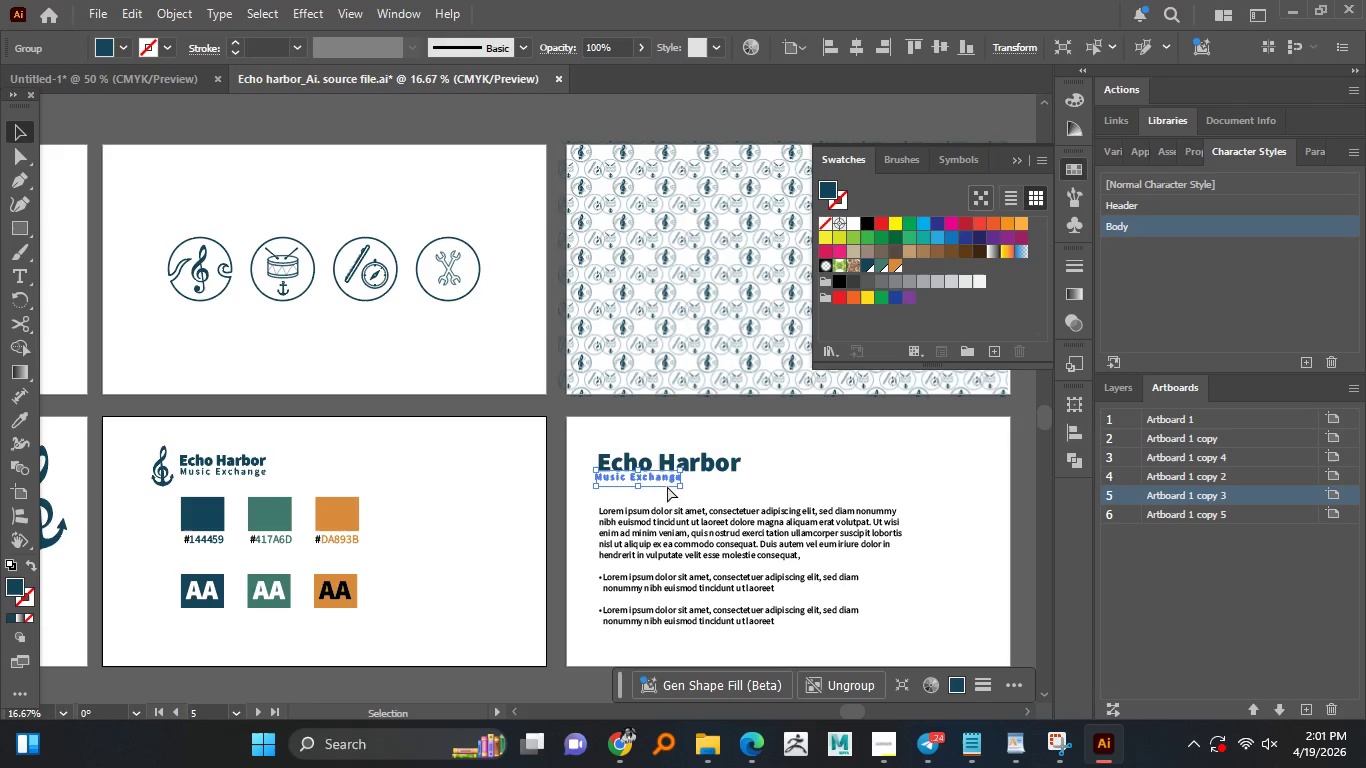 
hold_key(key=ControlLeft, duration=0.66)
 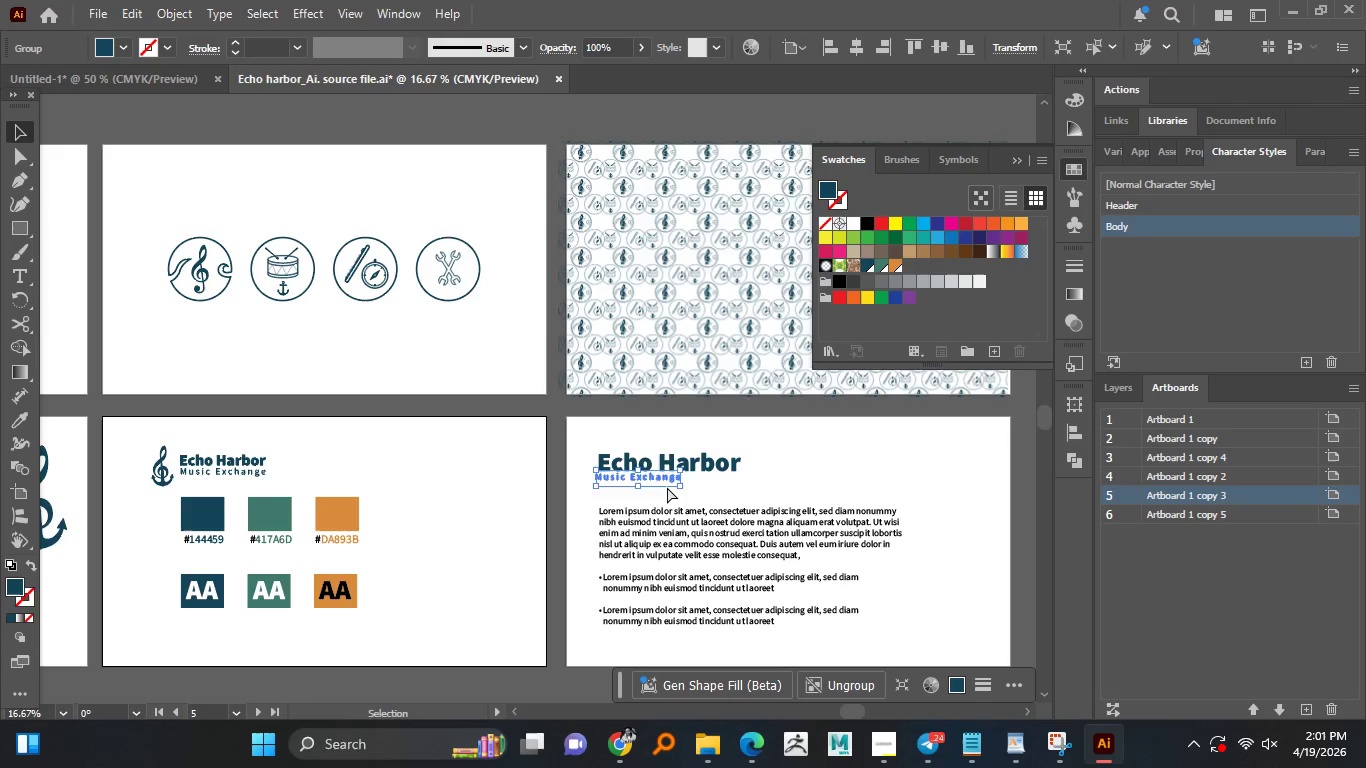 
key(Control+ControlLeft)
 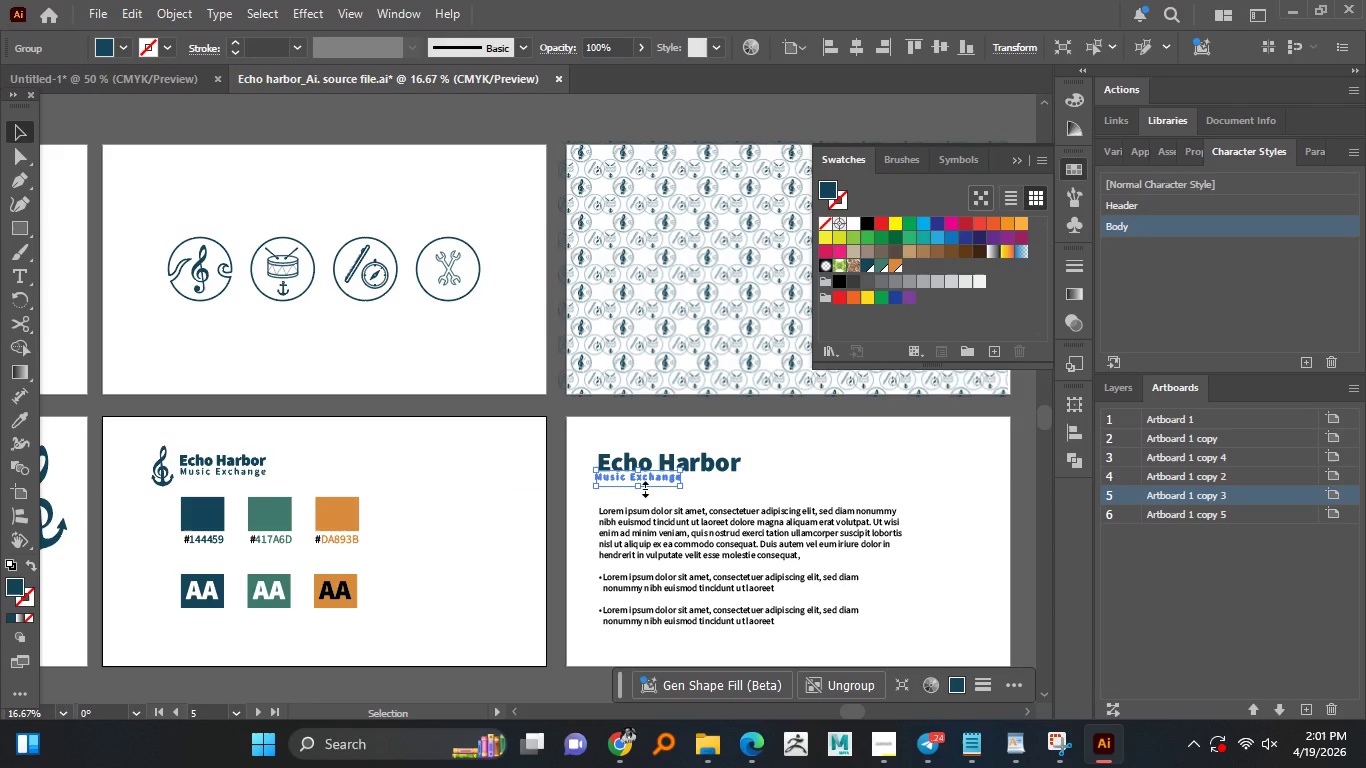 
hold_key(key=AltLeft, duration=0.83)
scroll: coordinate [642, 487], scroll_direction: up, amount: 3.0
 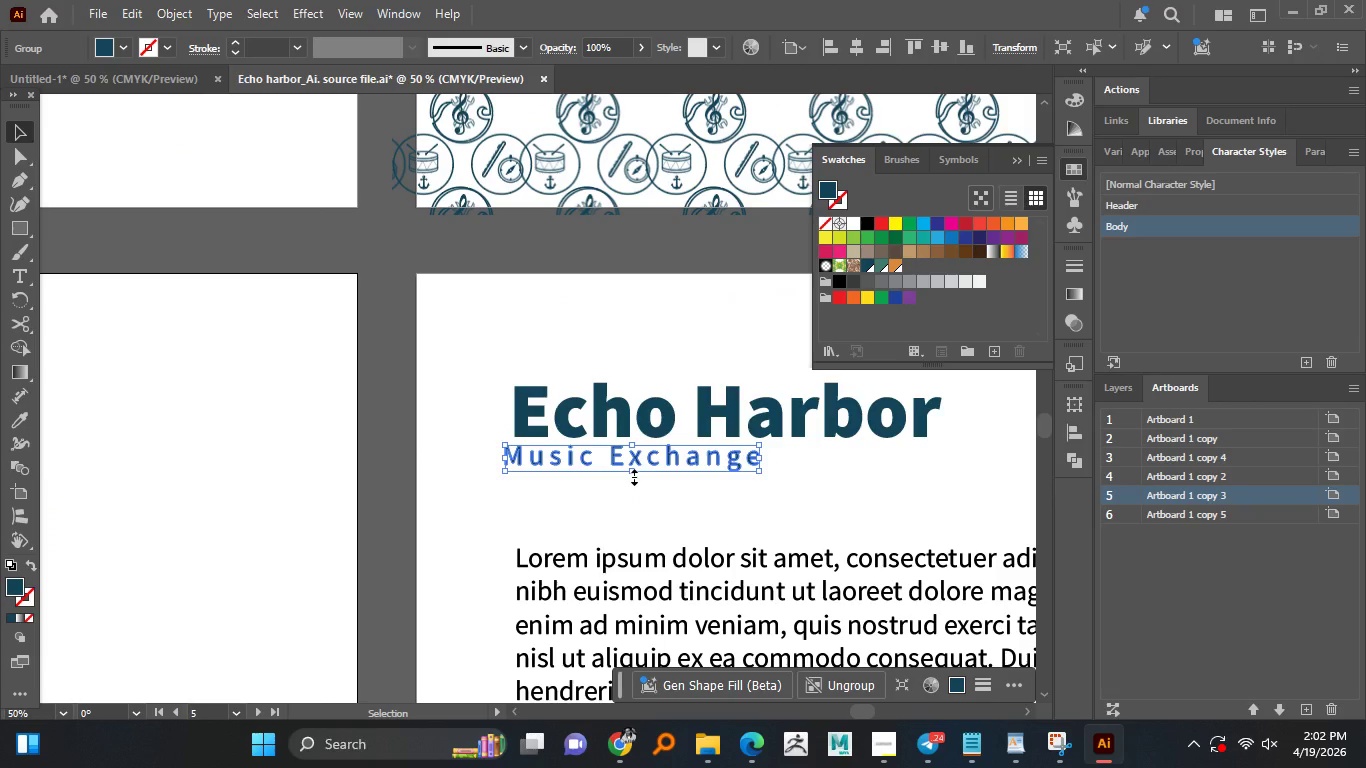 
left_click_drag(start_coordinate=[632, 475], to_coordinate=[632, 485])
 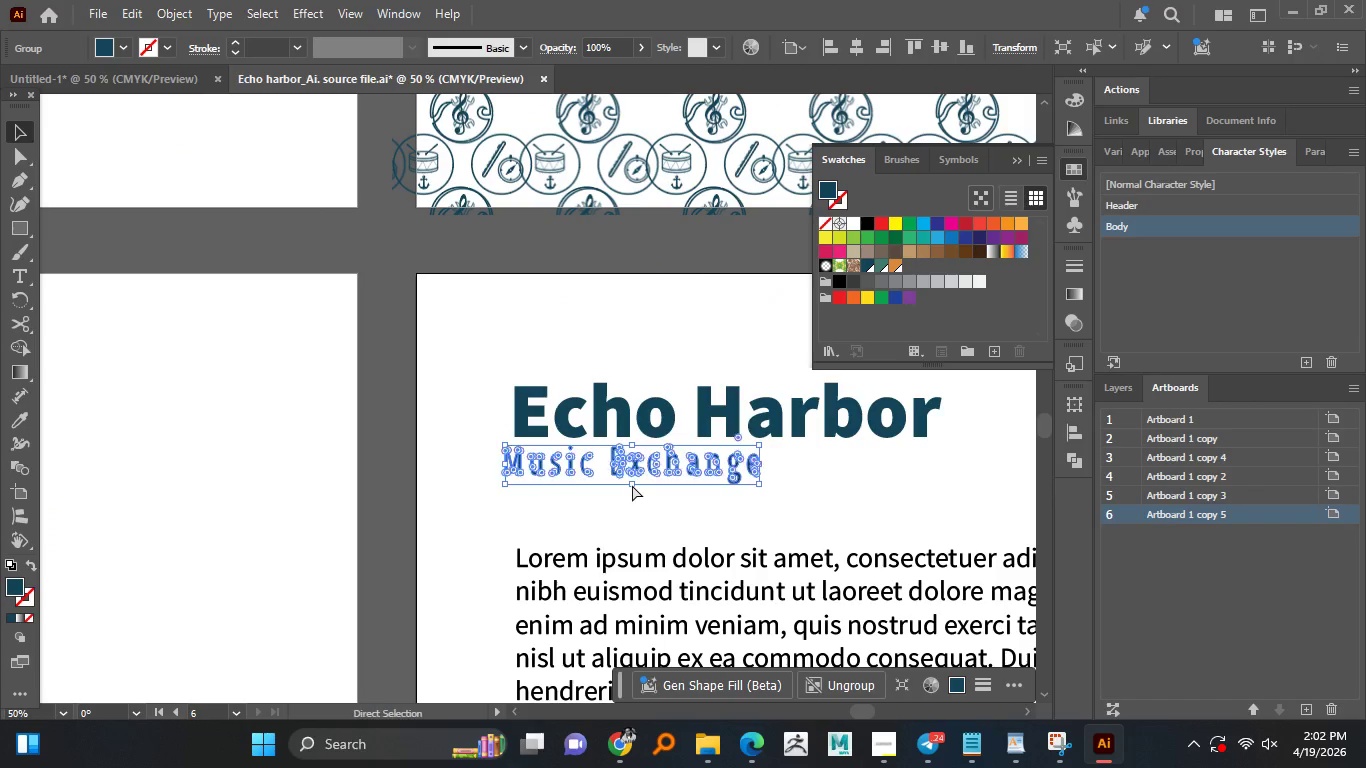 
key(Control+Z)
 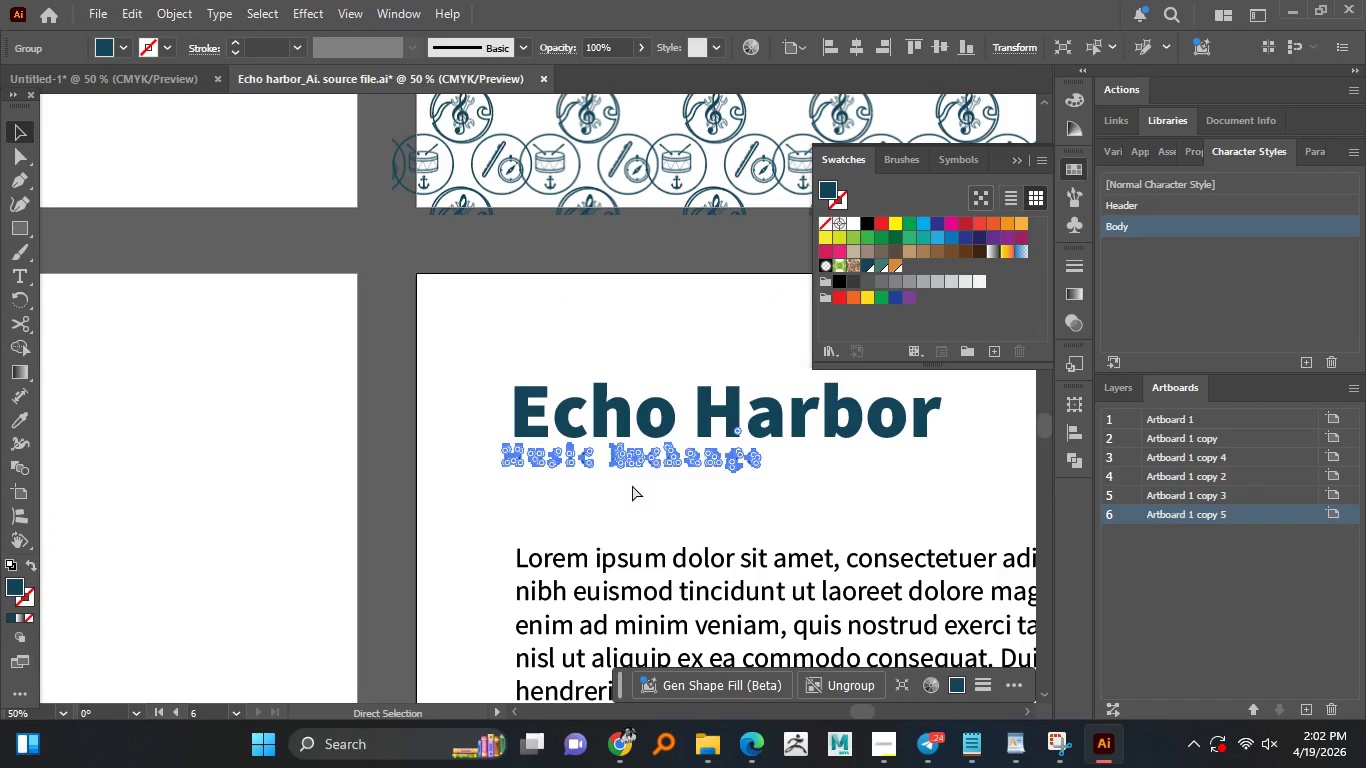 
key(Control+Z)
 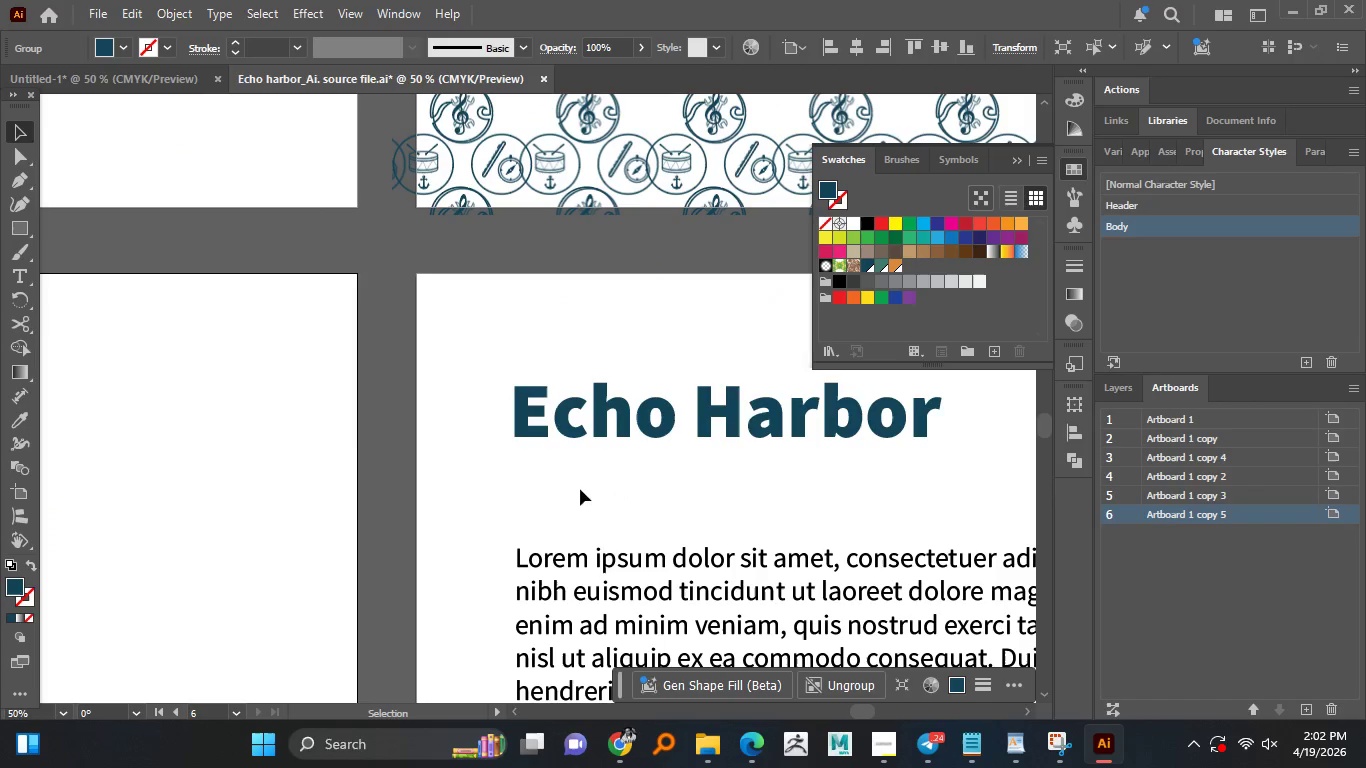 
hold_key(key=AltLeft, duration=1.52)
scroll: coordinate [552, 479], scroll_direction: down, amount: 5.0
 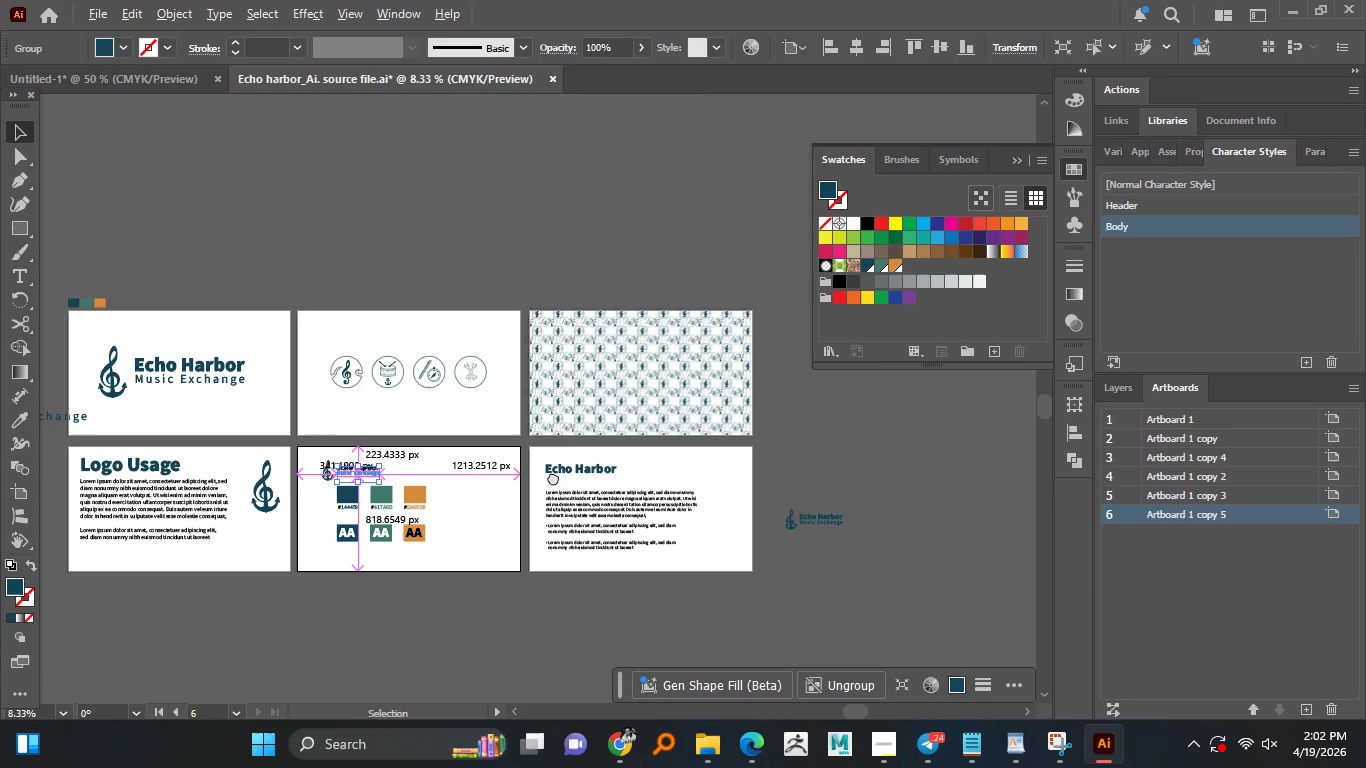 
hold_key(key=AltLeft, duration=0.45)
 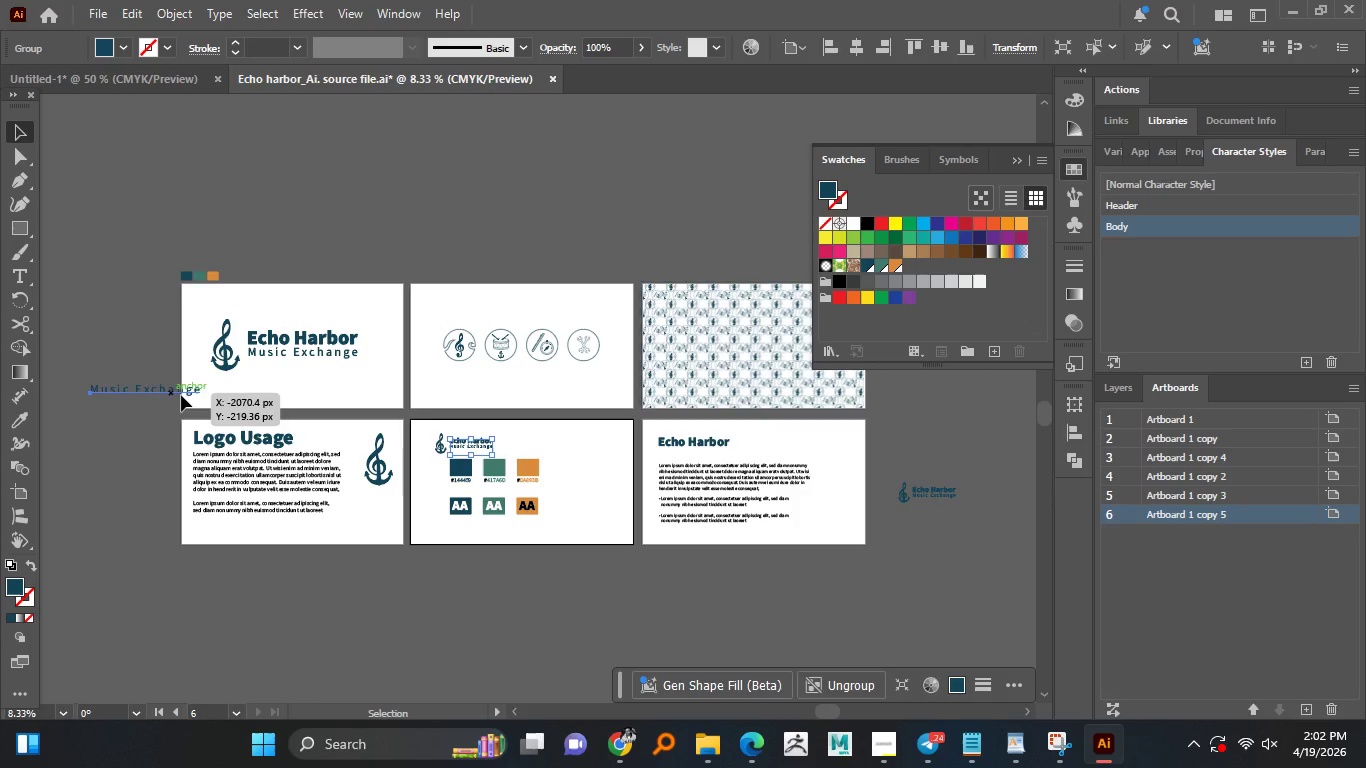 
hold_key(key=AltLeft, duration=3.28)
left_click_drag(start_coordinate=[168, 395], to_coordinate=[738, 456])
 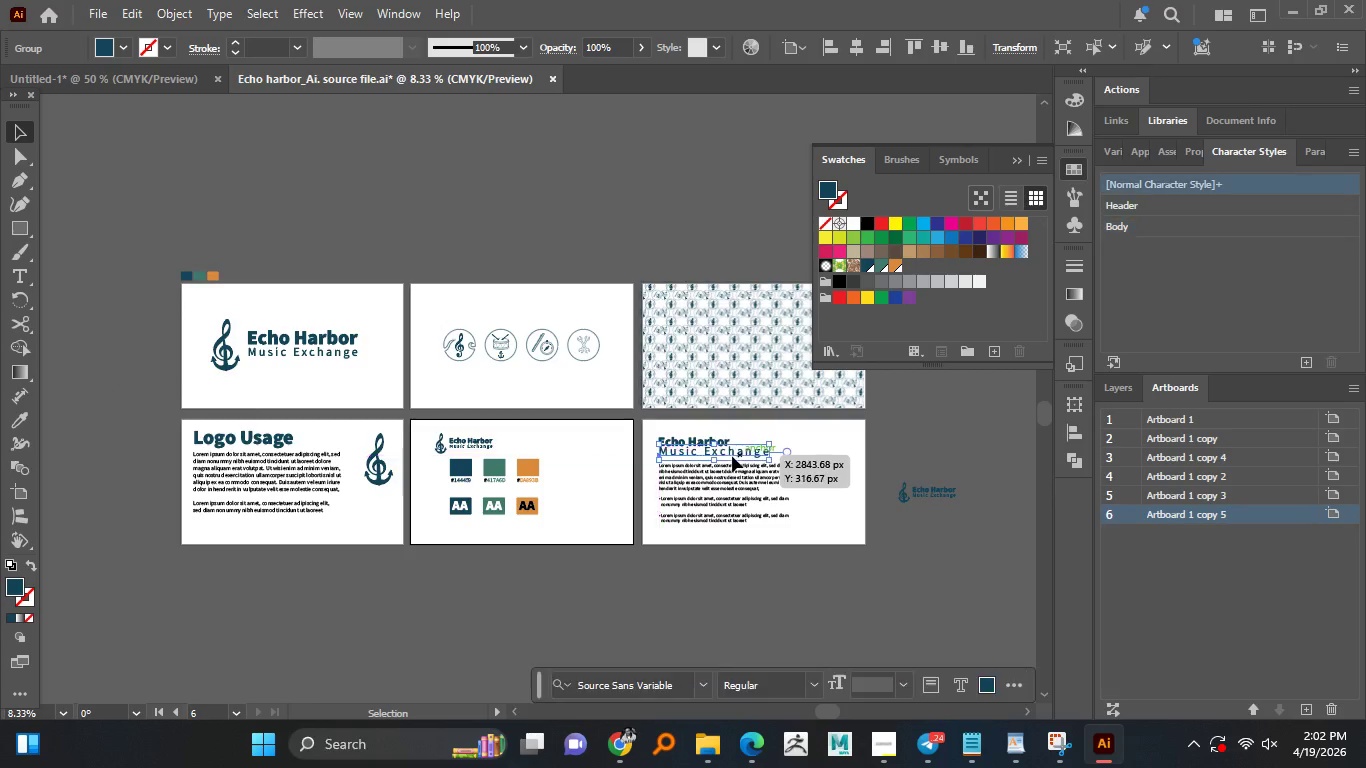 
hold_key(key=AltLeft, duration=1.52)
scroll: coordinate [724, 459], scroll_direction: up, amount: 4.0
 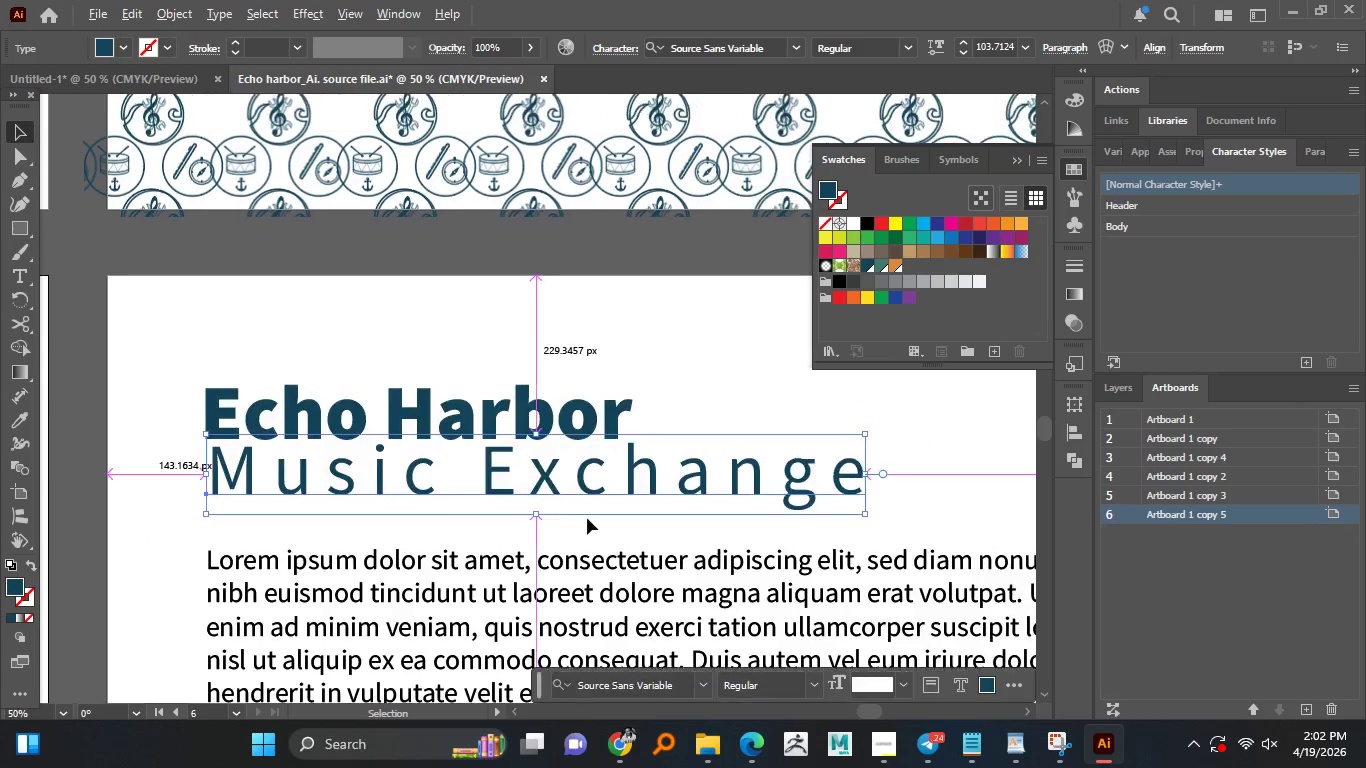 
key(Alt+AltLeft)
 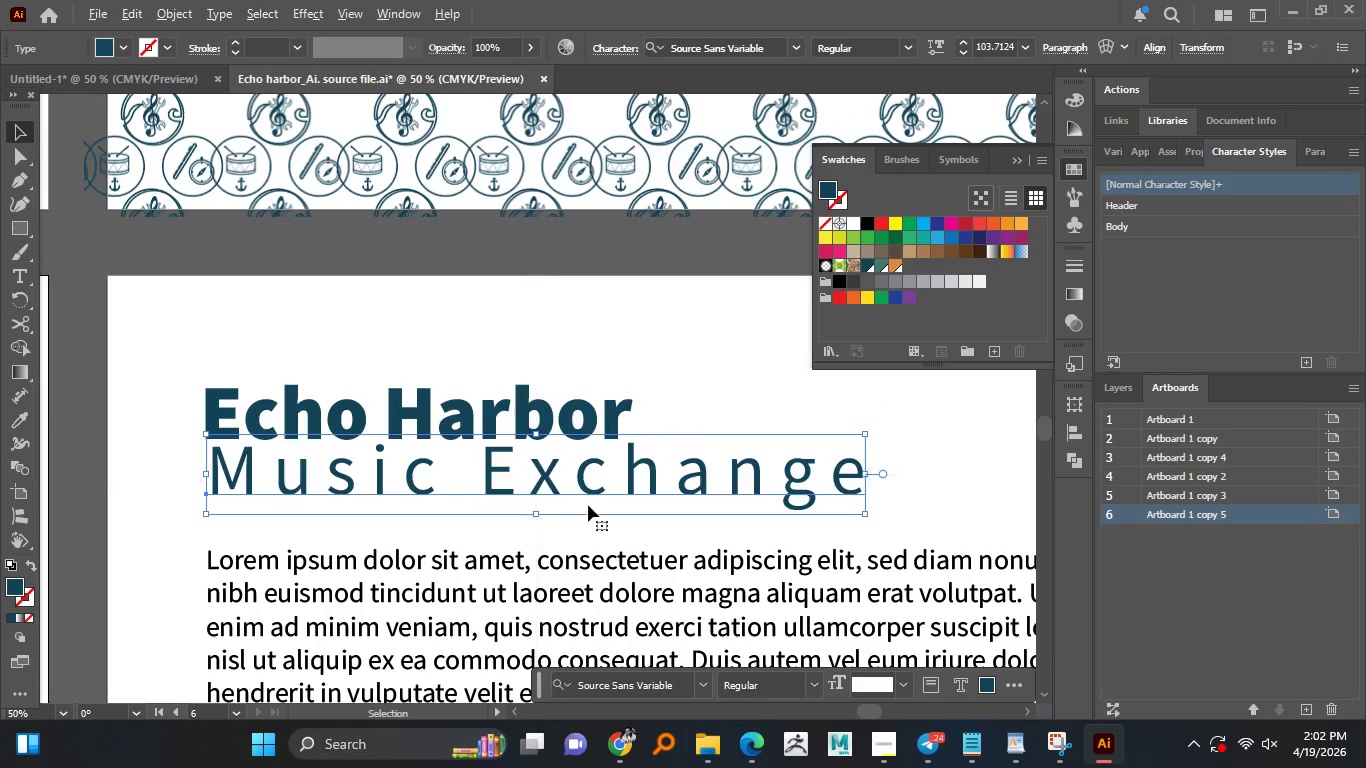 
key(Alt+AltLeft)
 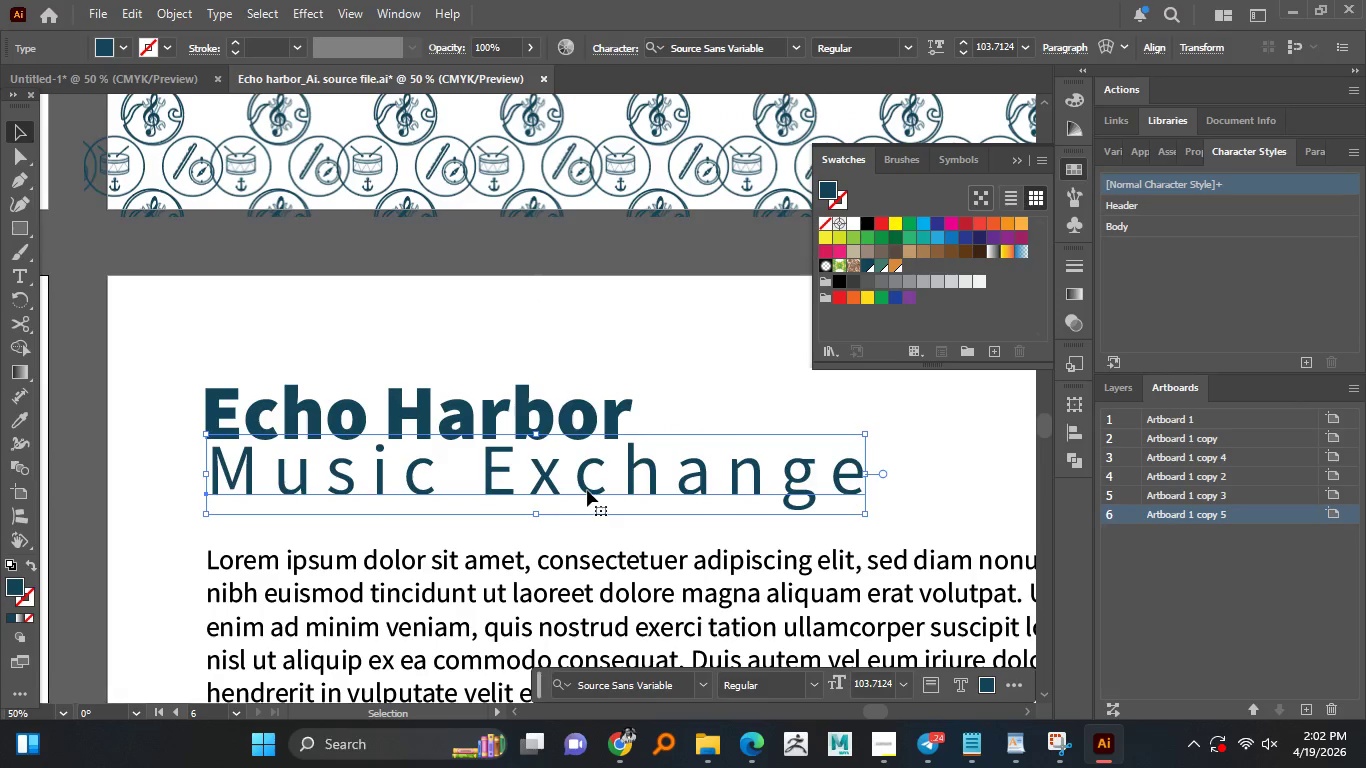 
left_click_drag(start_coordinate=[587, 490], to_coordinate=[586, 506])
 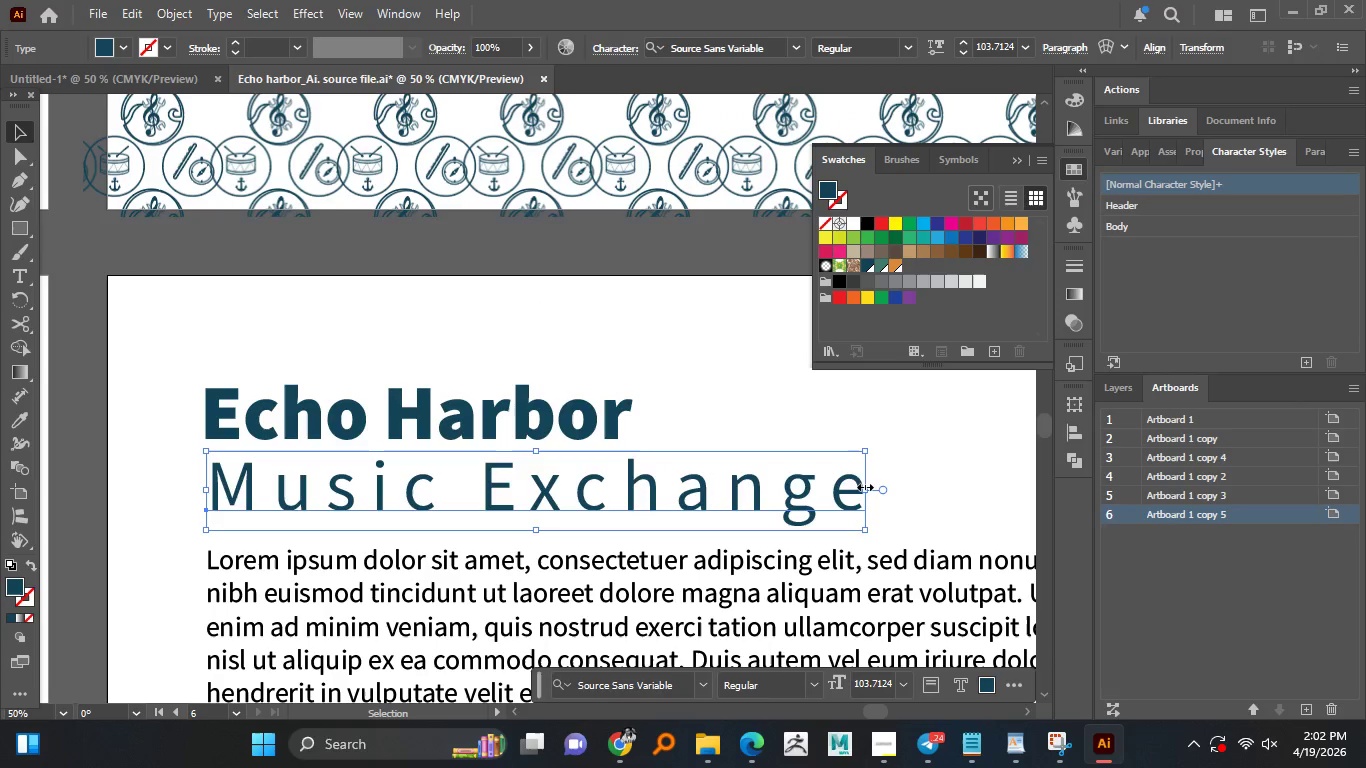 
left_click_drag(start_coordinate=[863, 485], to_coordinate=[630, 444])
 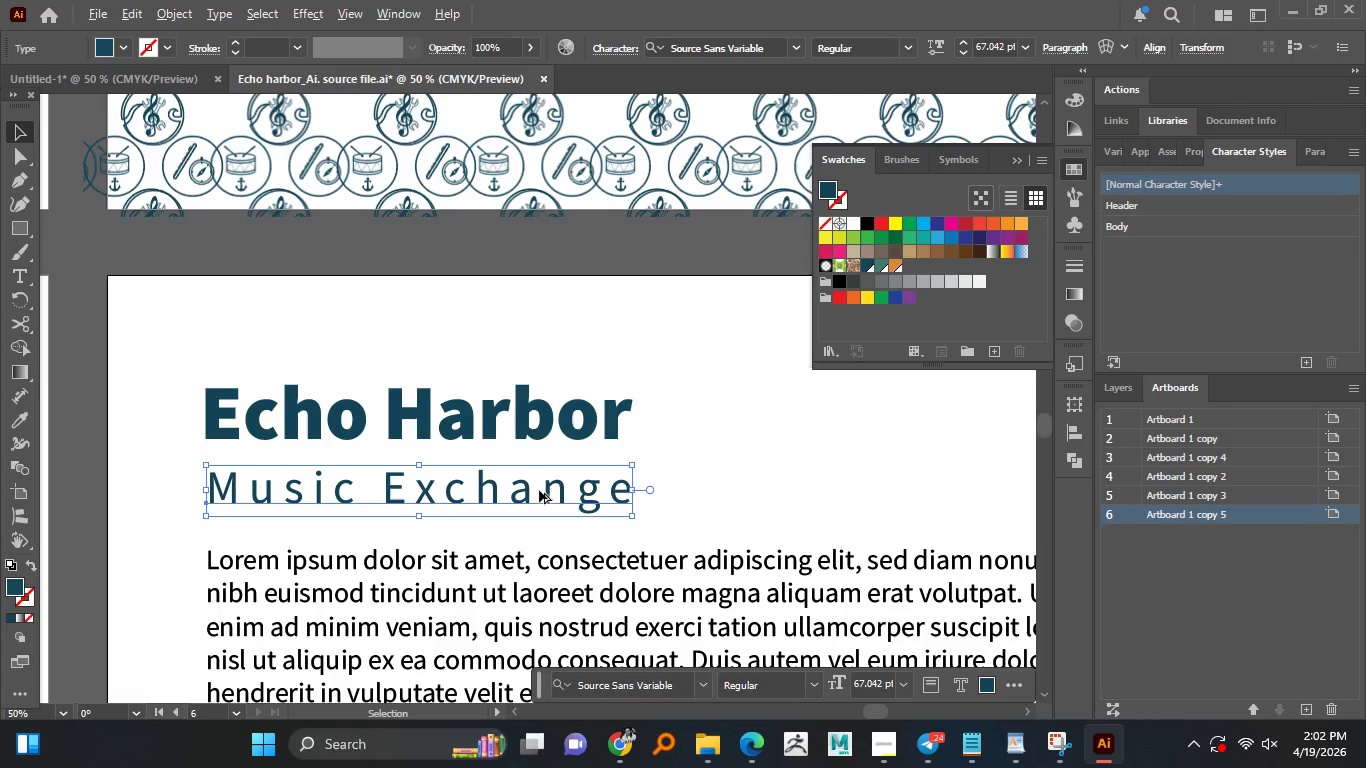 
hold_key(key=ShiftLeft, duration=1.52)
 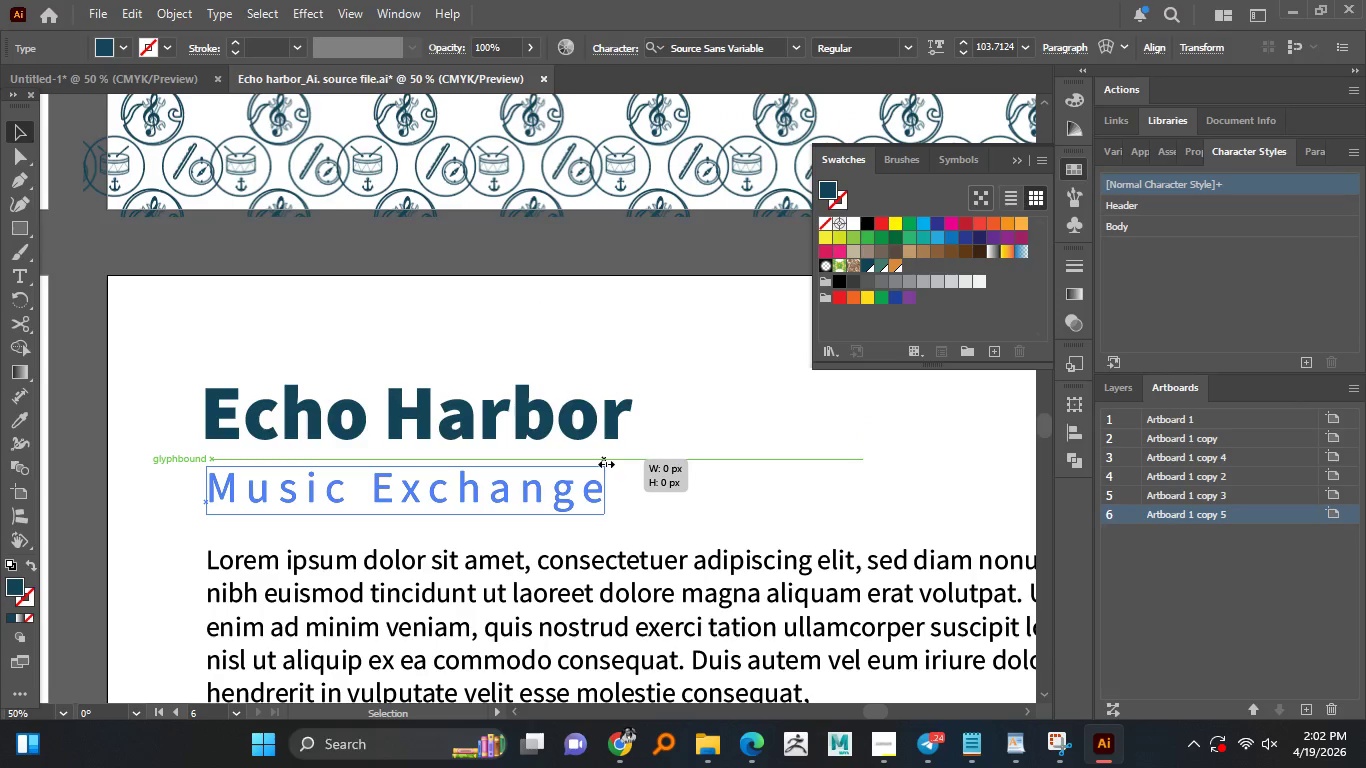 
hold_key(key=ShiftLeft, duration=1.5)
 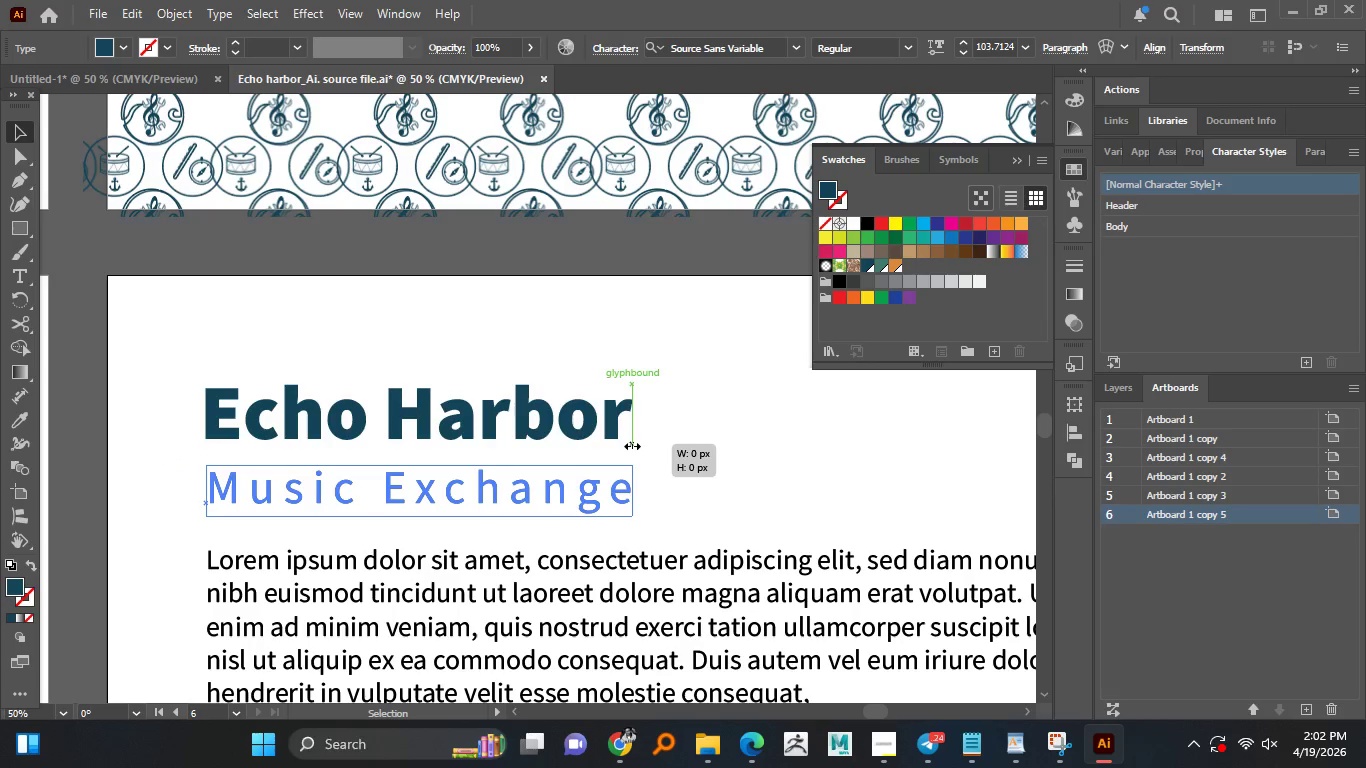 
hold_key(key=ShiftLeft, duration=1.25)
 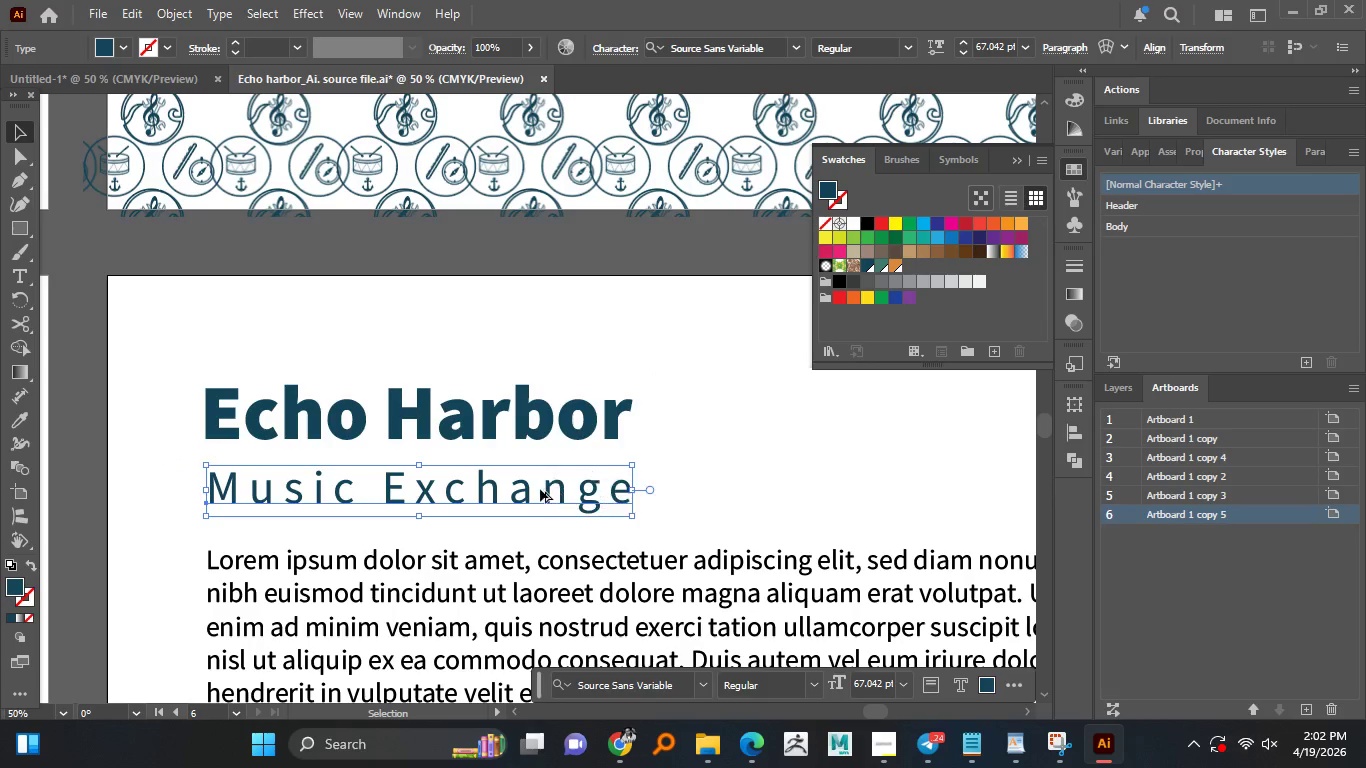 
hold_key(key=AltLeft, duration=0.64)
 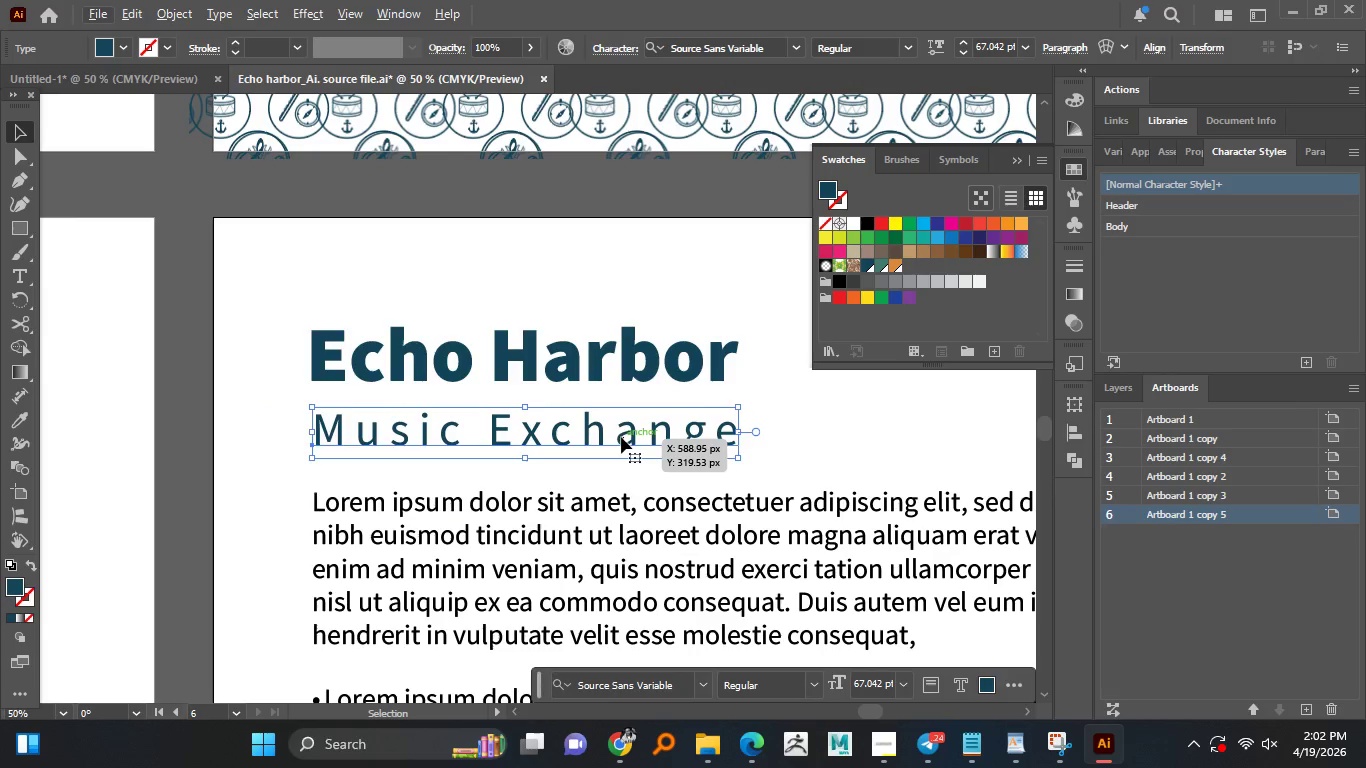 
left_click_drag(start_coordinate=[621, 437], to_coordinate=[619, 422])
 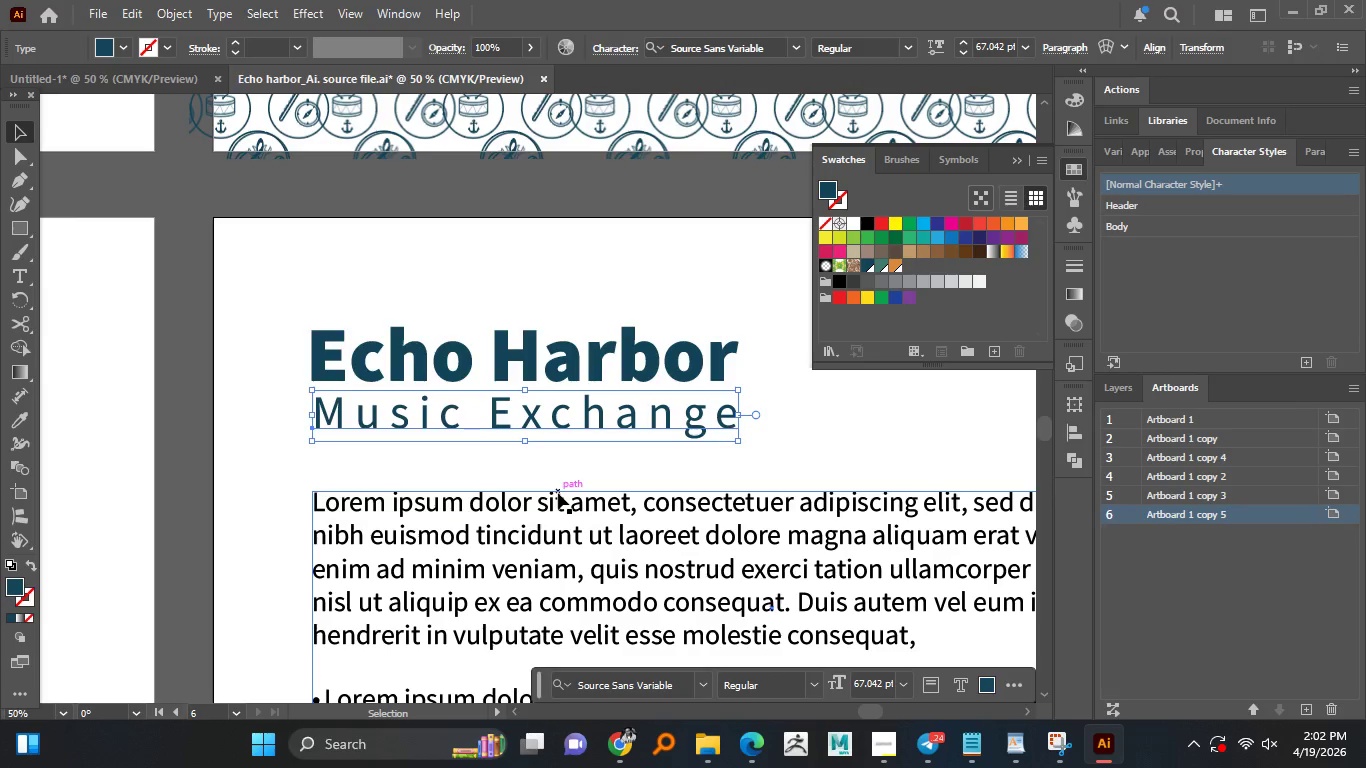 
hold_key(key=AltLeft, duration=0.81)
scroll: coordinate [558, 493], scroll_direction: down, amount: 2.0
 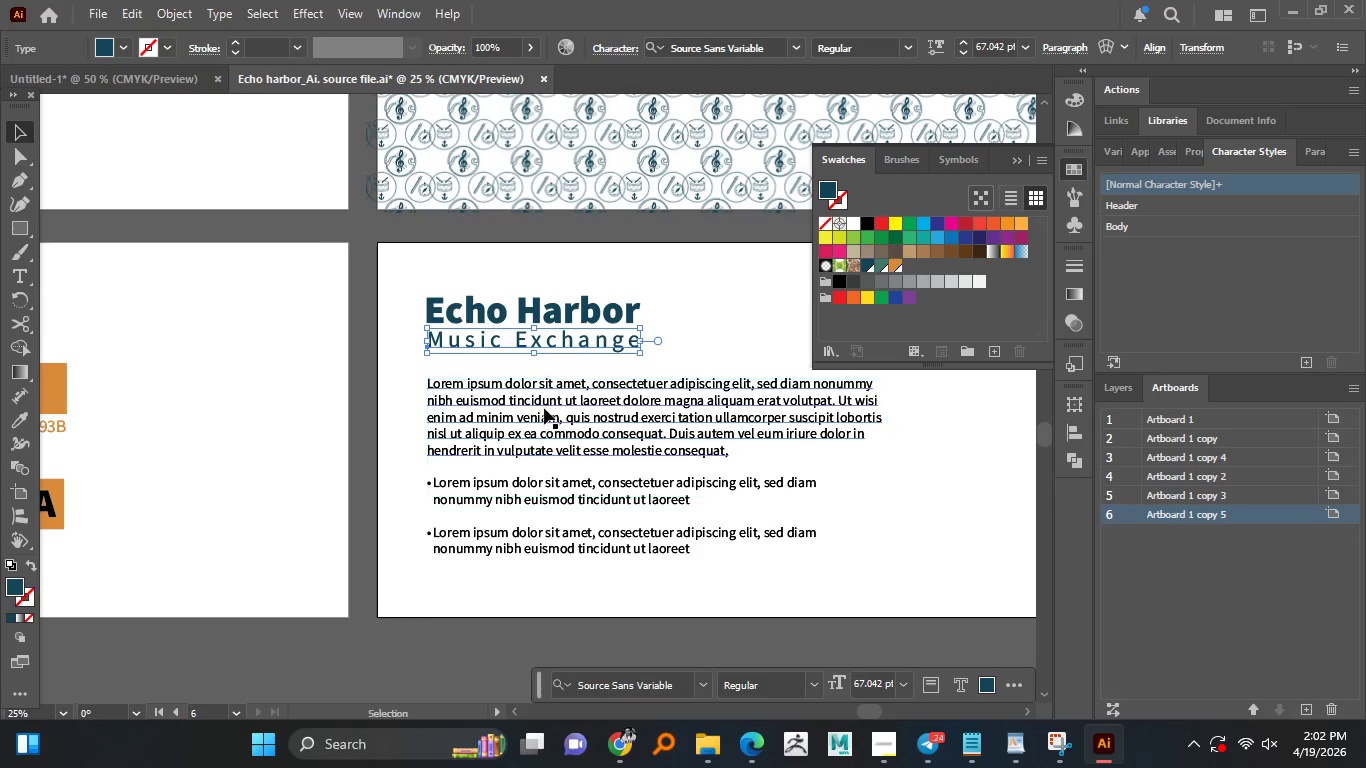 
left_click_drag(start_coordinate=[544, 409], to_coordinate=[543, 392])
 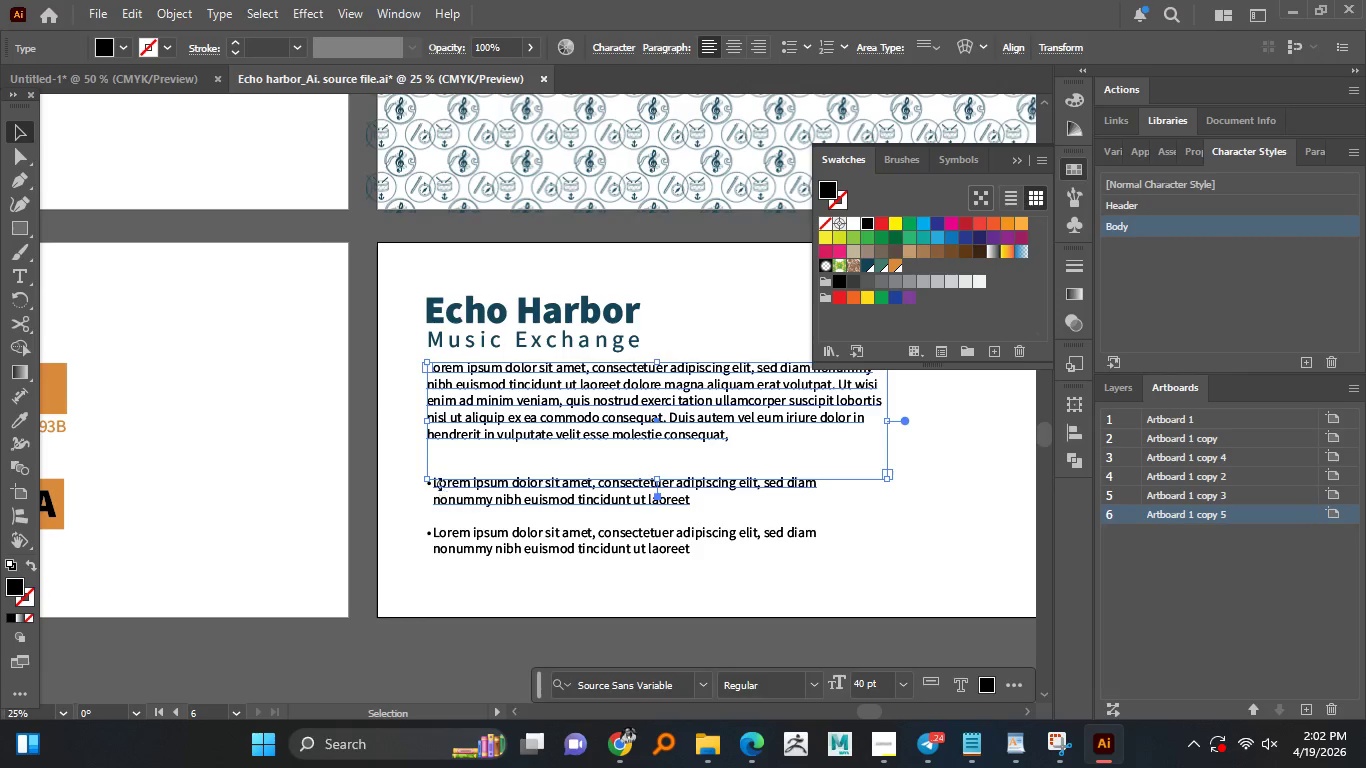 
hold_key(key=ShiftLeft, duration=1.34)
 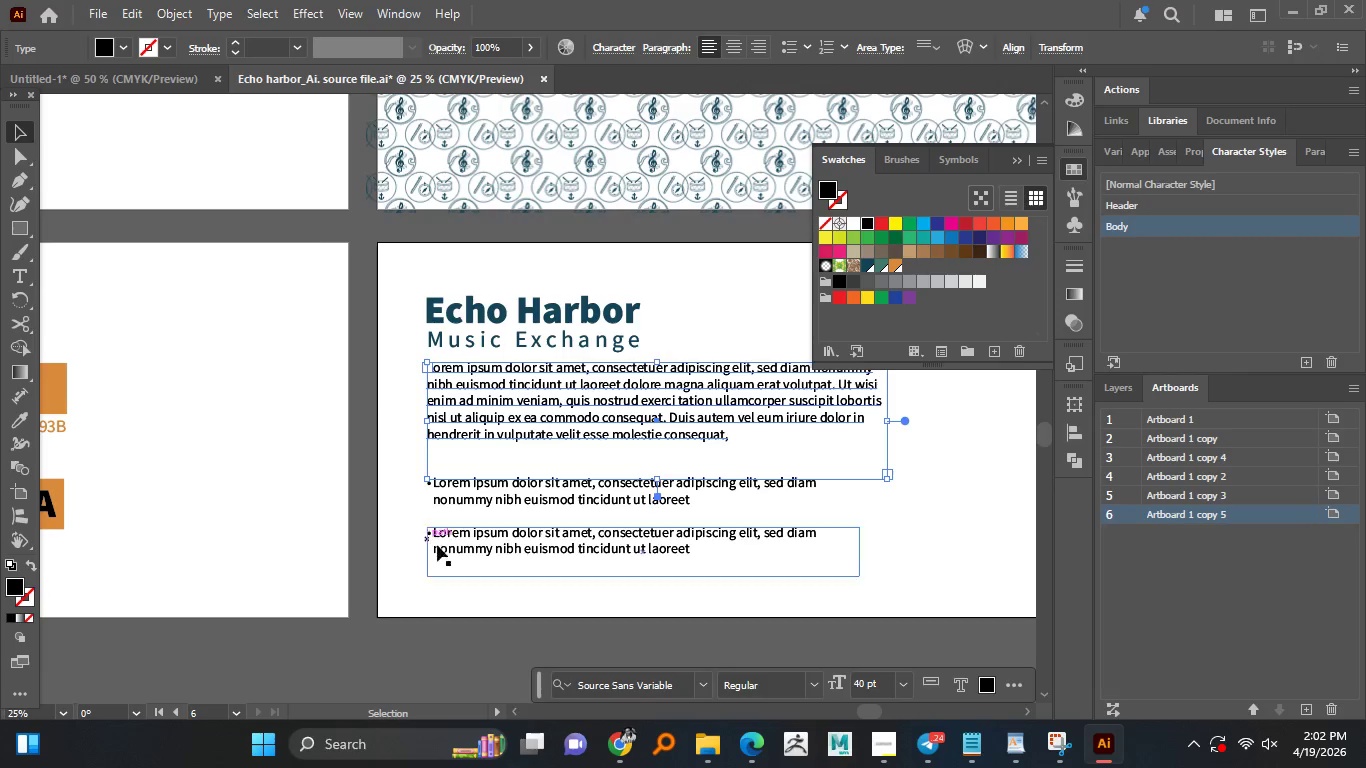 
left_click([440, 548])
 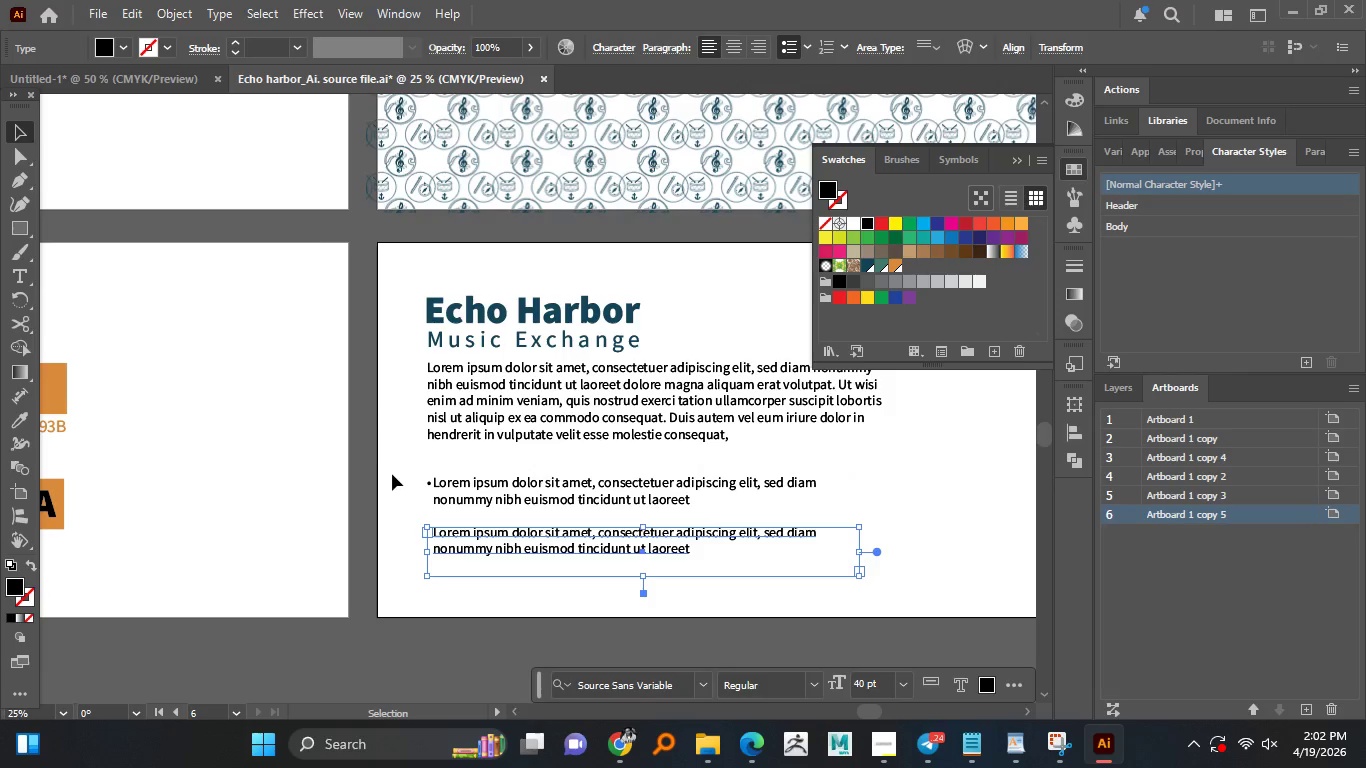 
left_click_drag(start_coordinate=[396, 473], to_coordinate=[474, 581])
 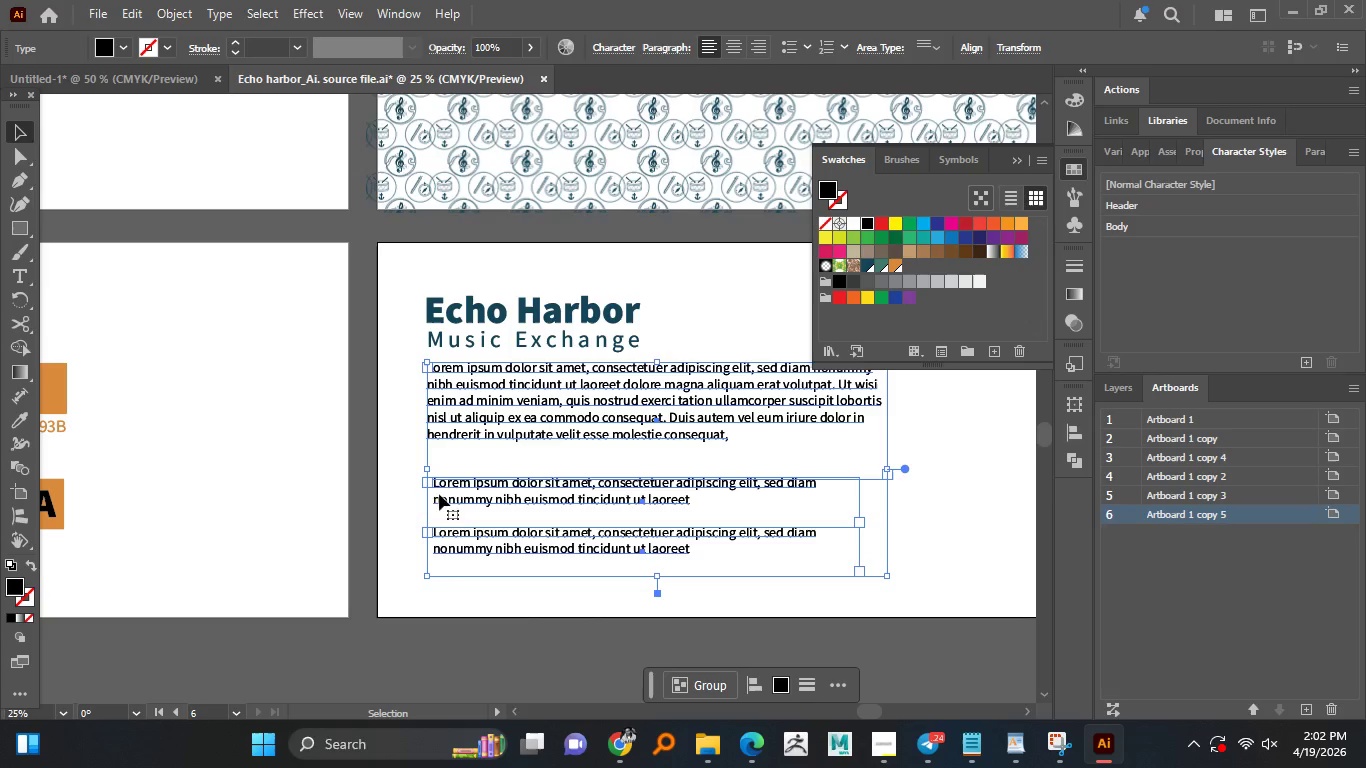 
hold_key(key=ShiftLeft, duration=0.69)
left_click([465, 437])
 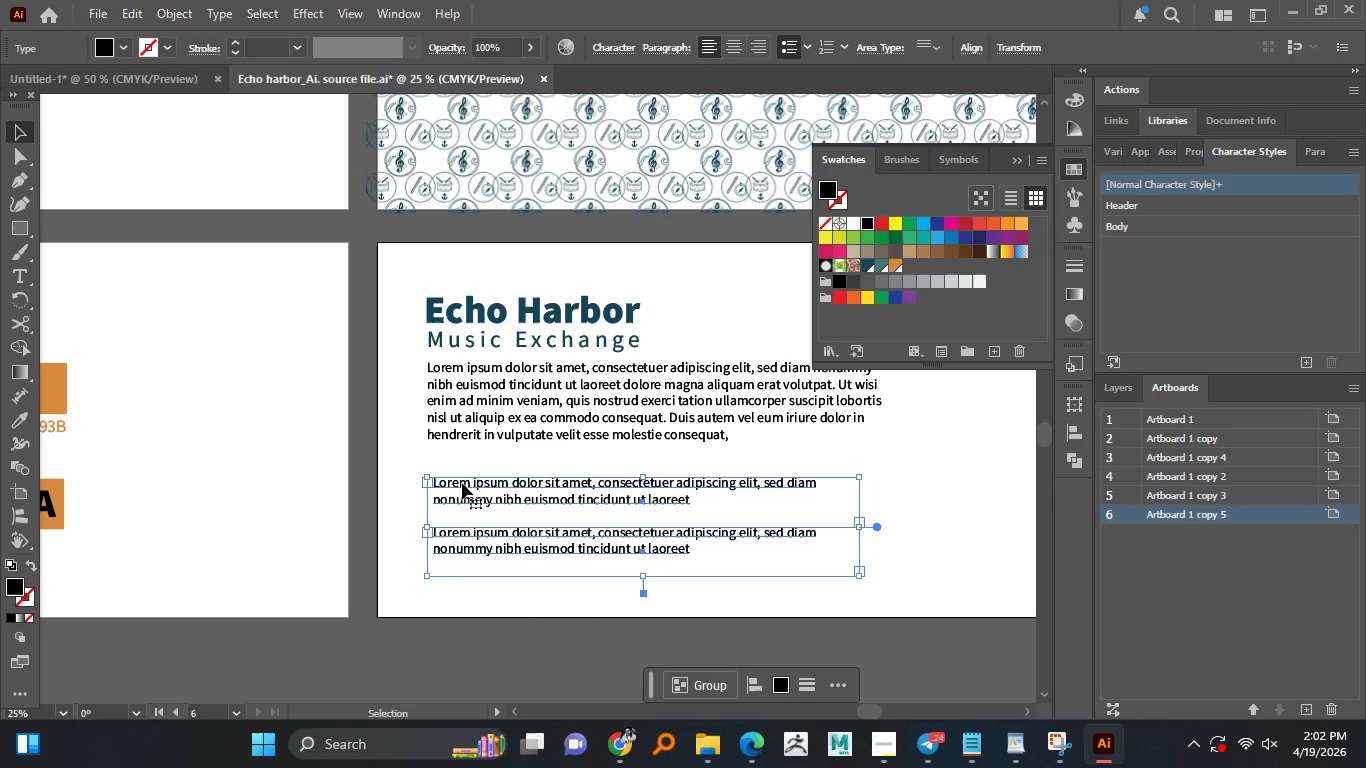 
left_click_drag(start_coordinate=[463, 485], to_coordinate=[463, 474])
 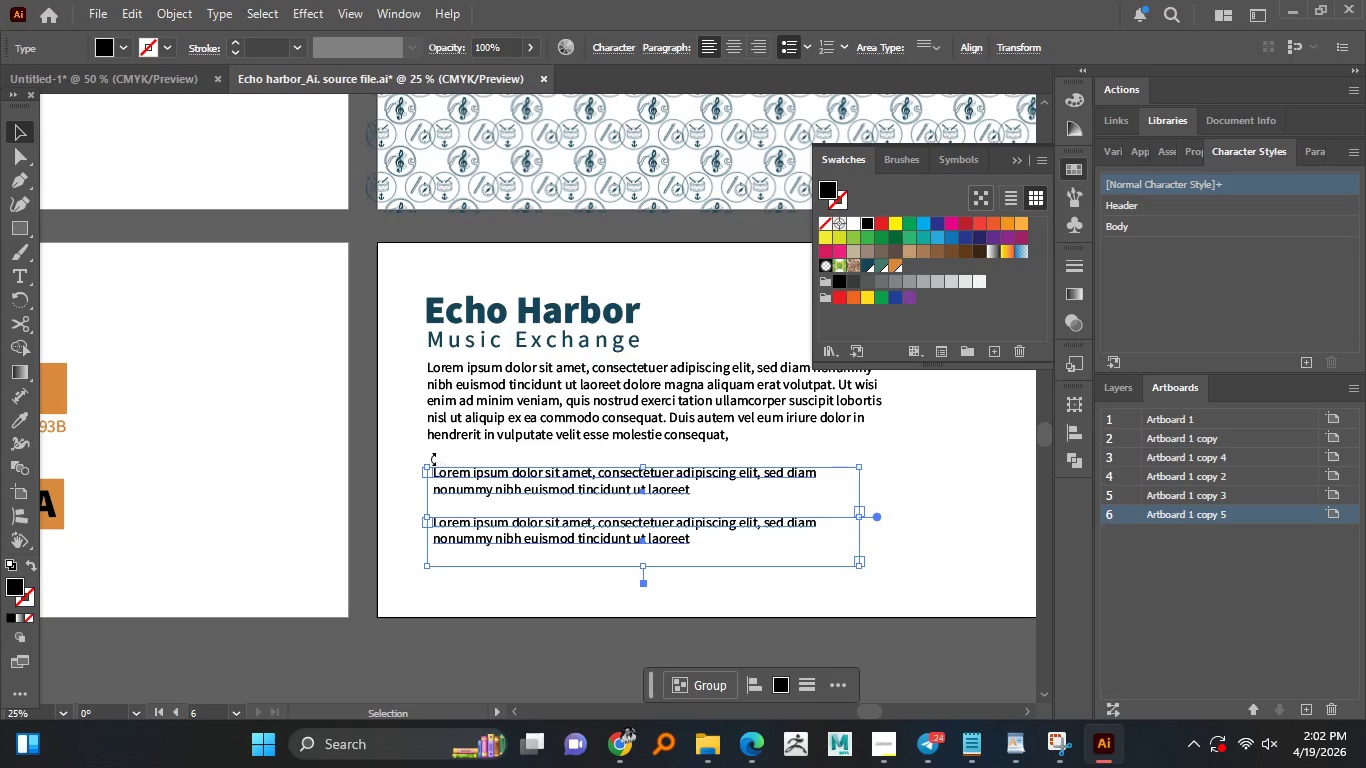 
hold_key(key=ShiftLeft, duration=1.51)
 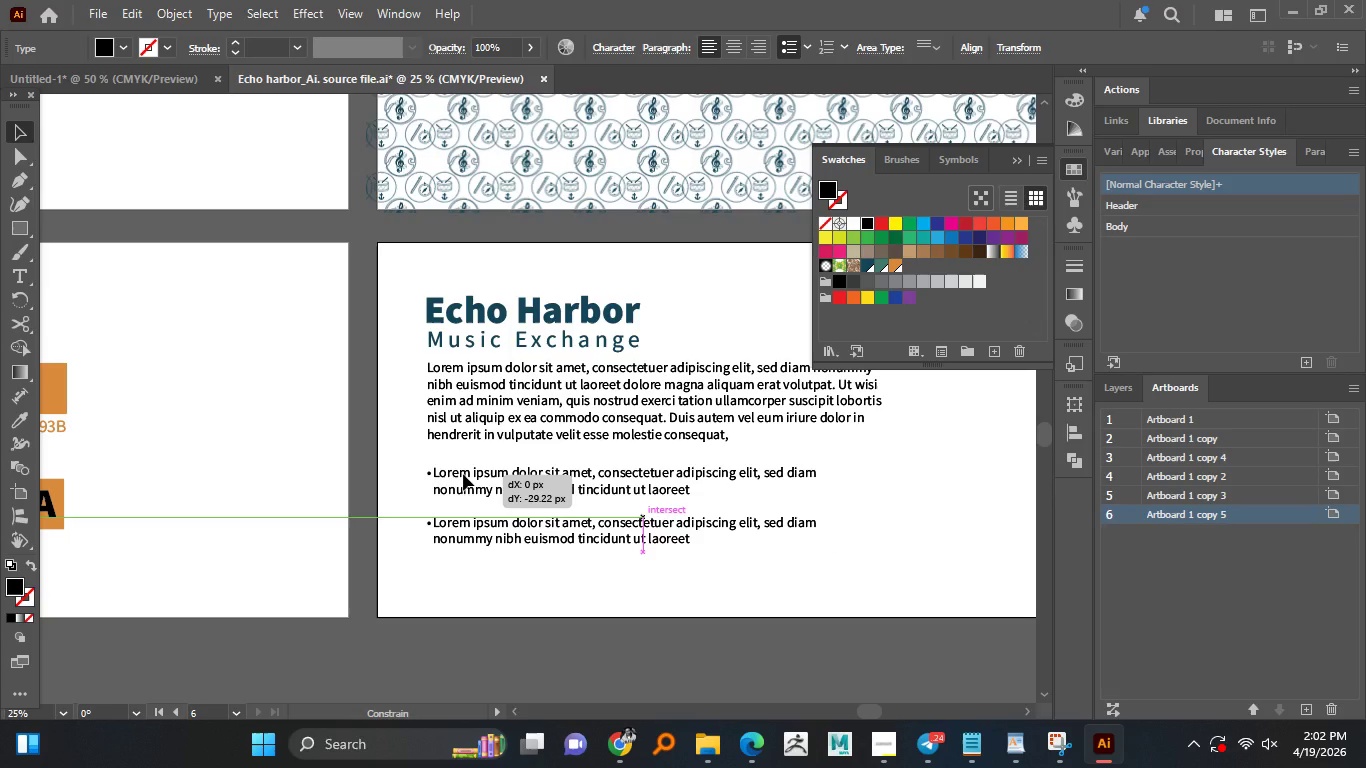 
hold_key(key=ShiftLeft, duration=1.16)
 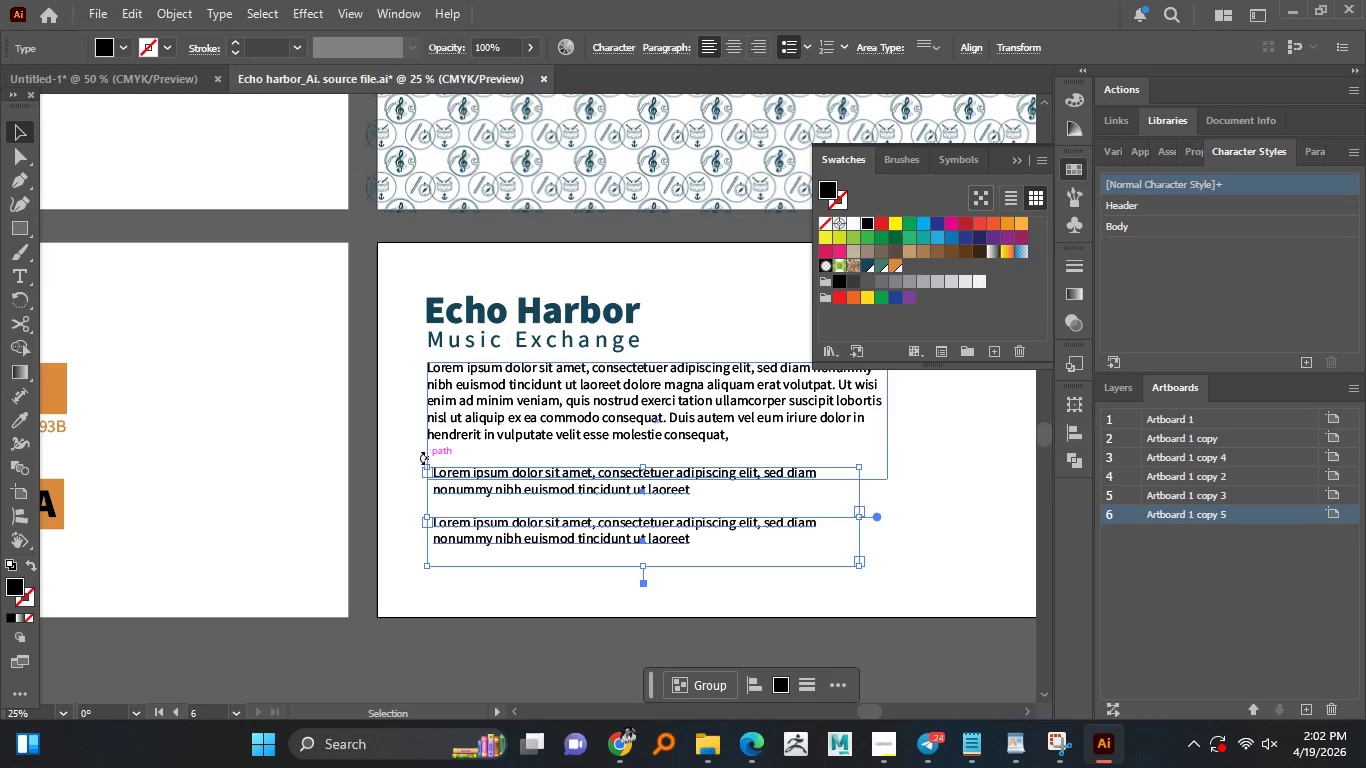 
hold_key(key=ShiftLeft, duration=7.8)
left_click([392, 433])
 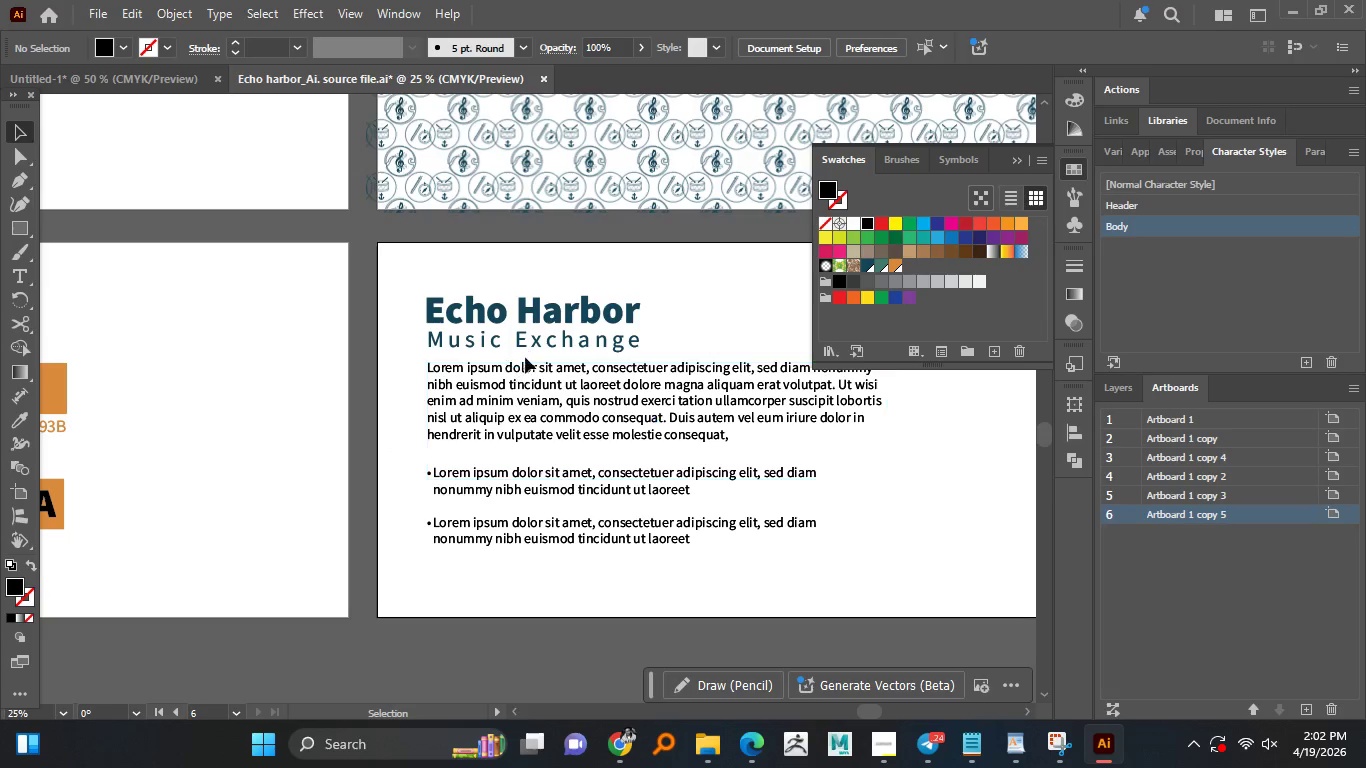 
left_click([538, 350])
 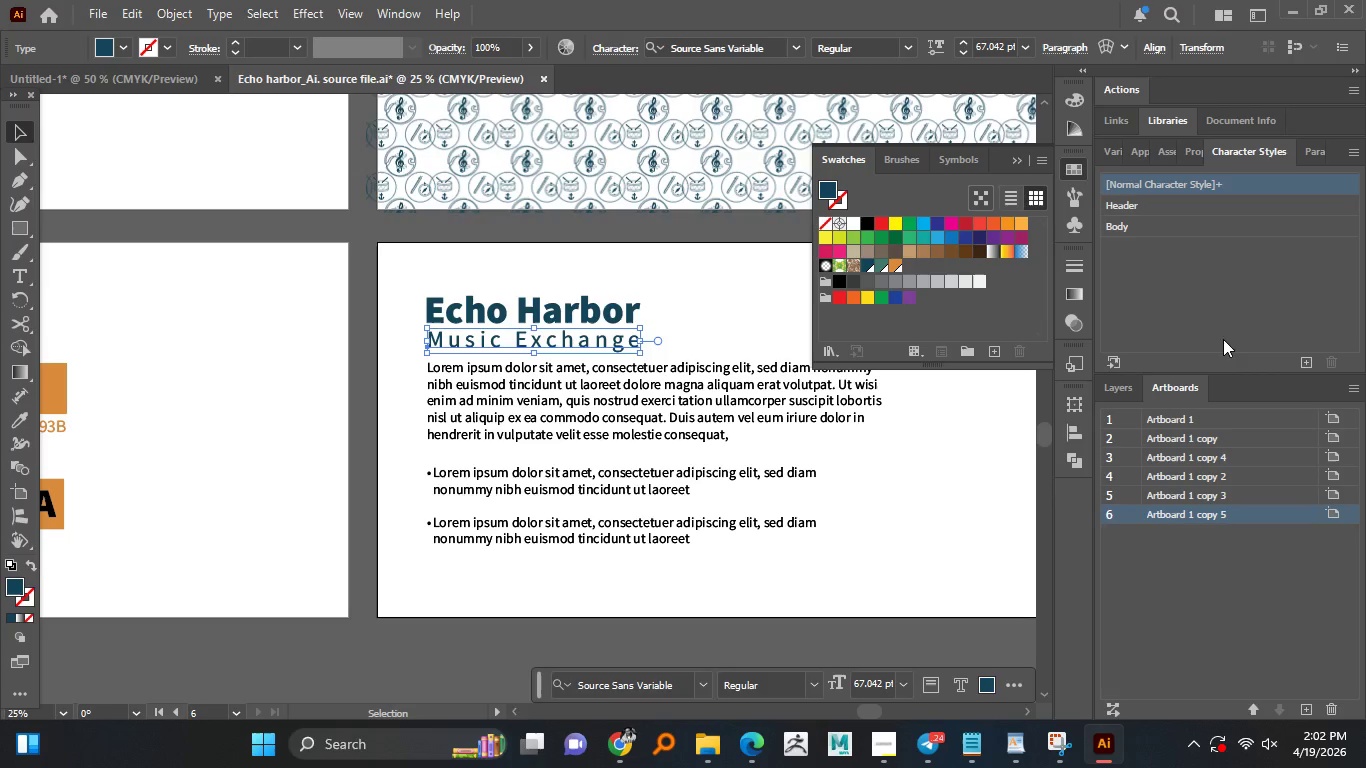 
left_click([1305, 369])
 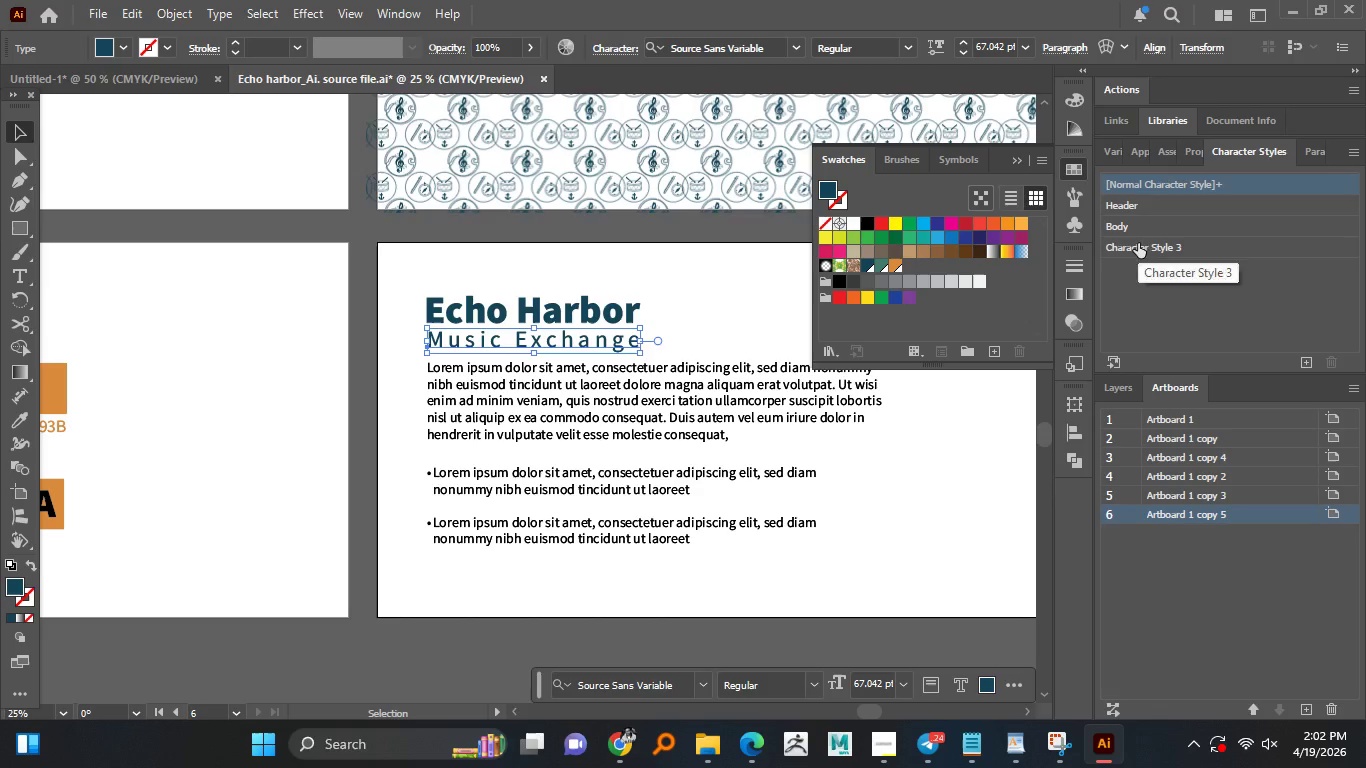 
double_click([1138, 243])
 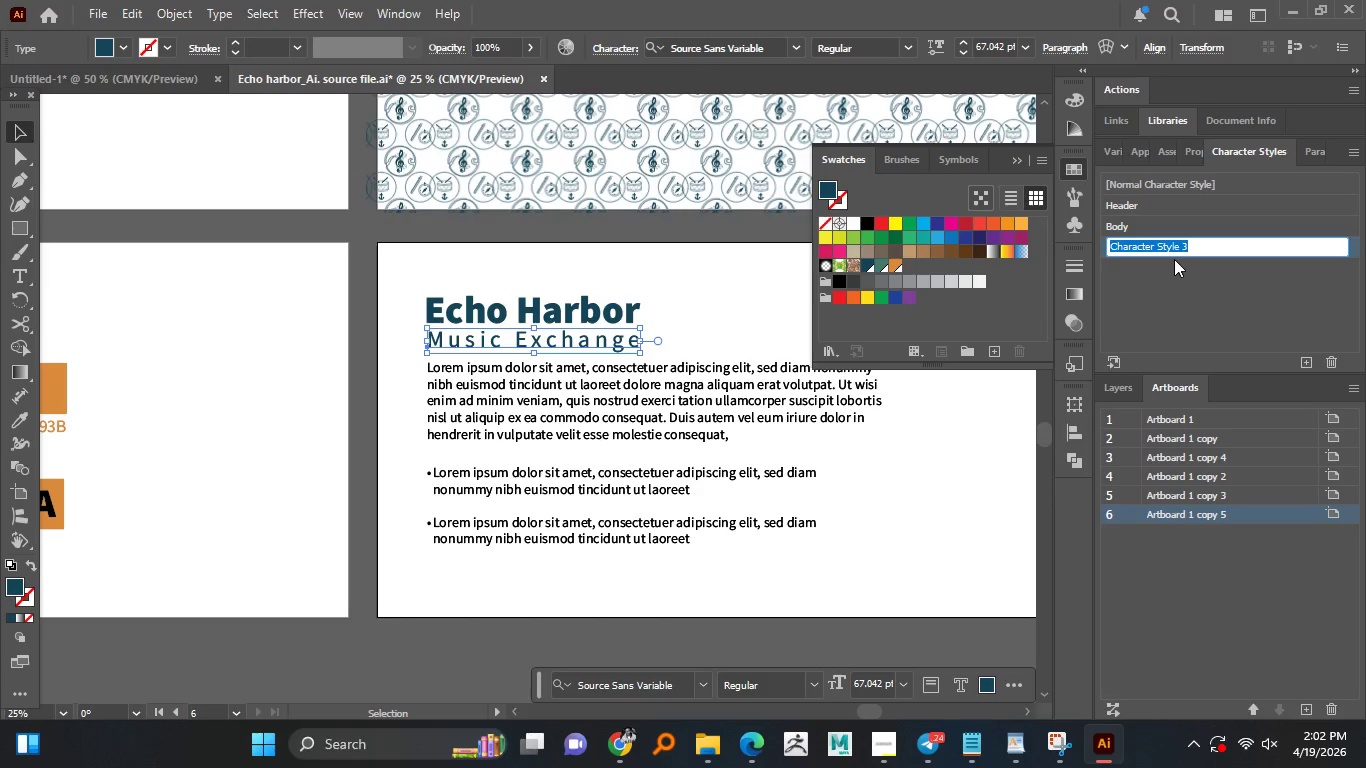 
type(Sub title)
 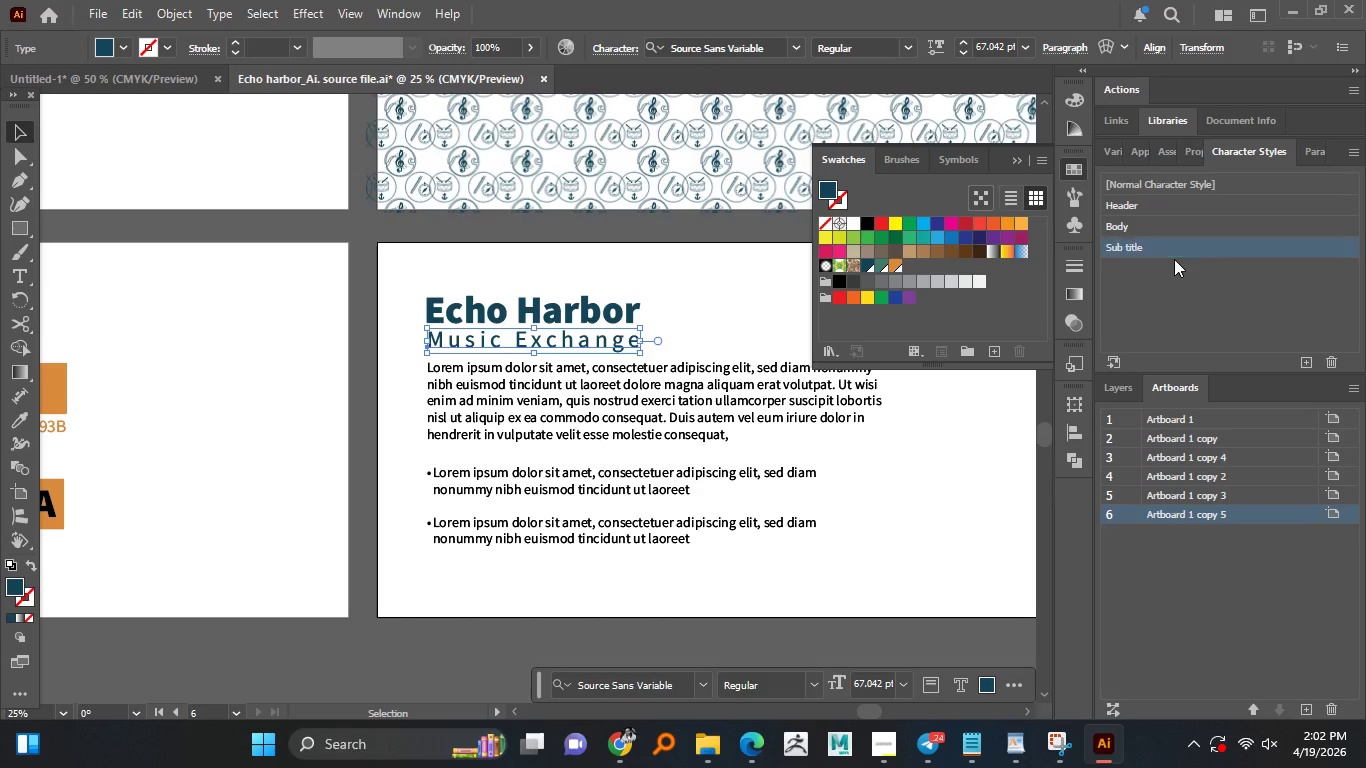 
key(Enter)
 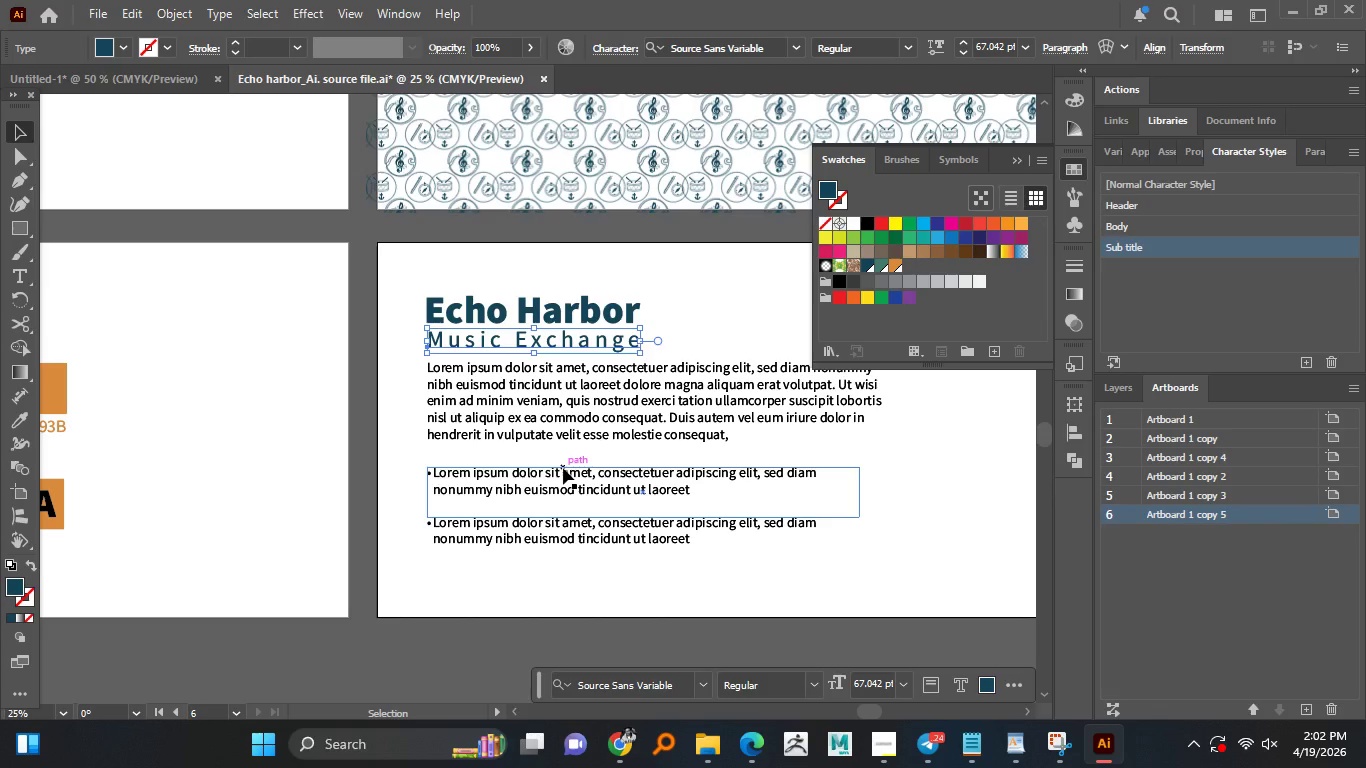 
key(Control+S)
 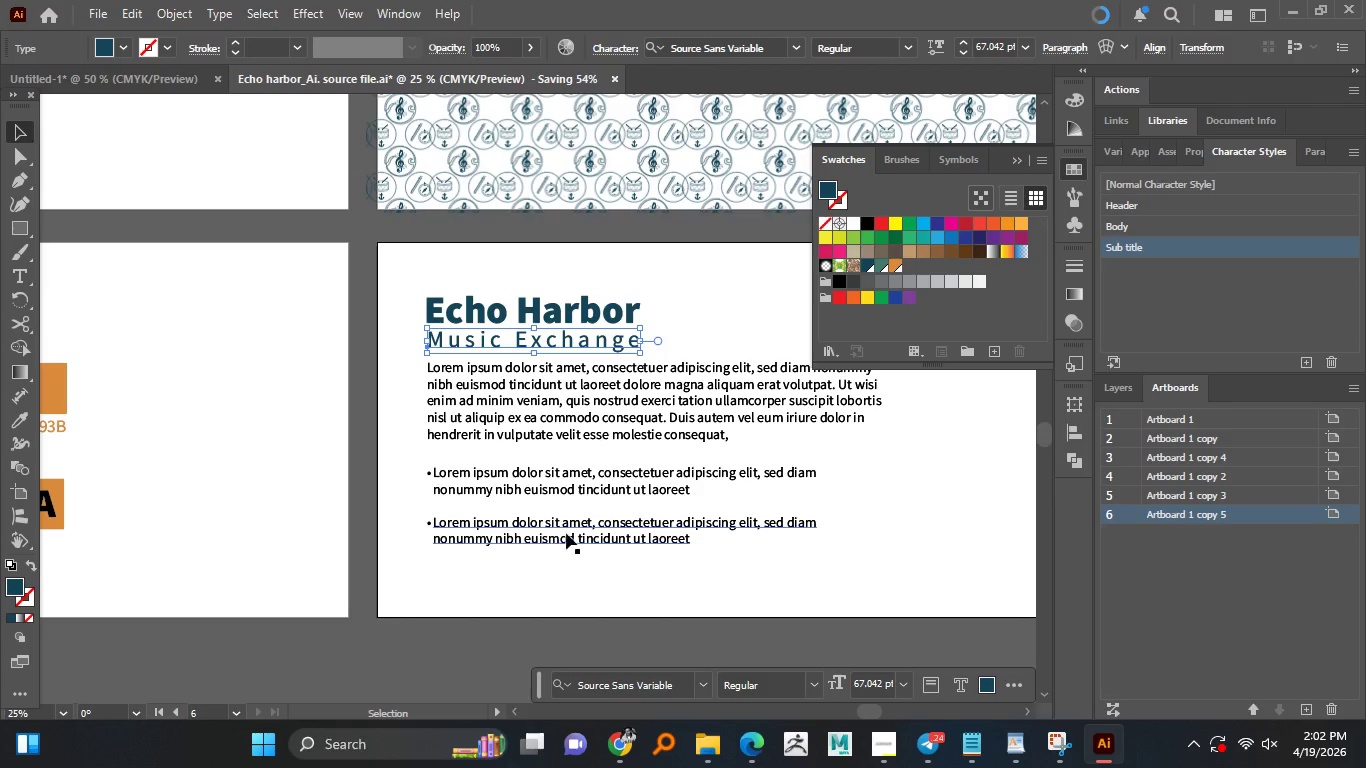 
wait(8.42)
 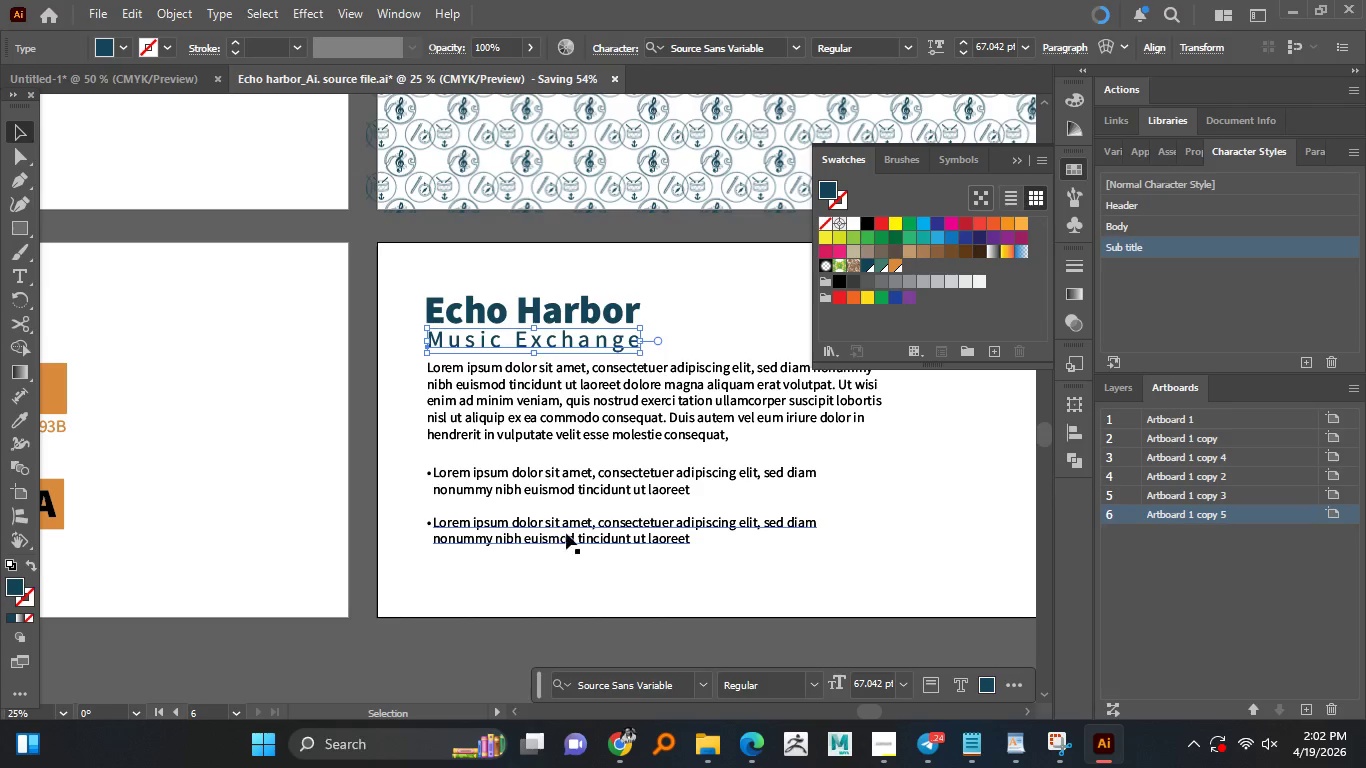 
left_click([577, 590])
 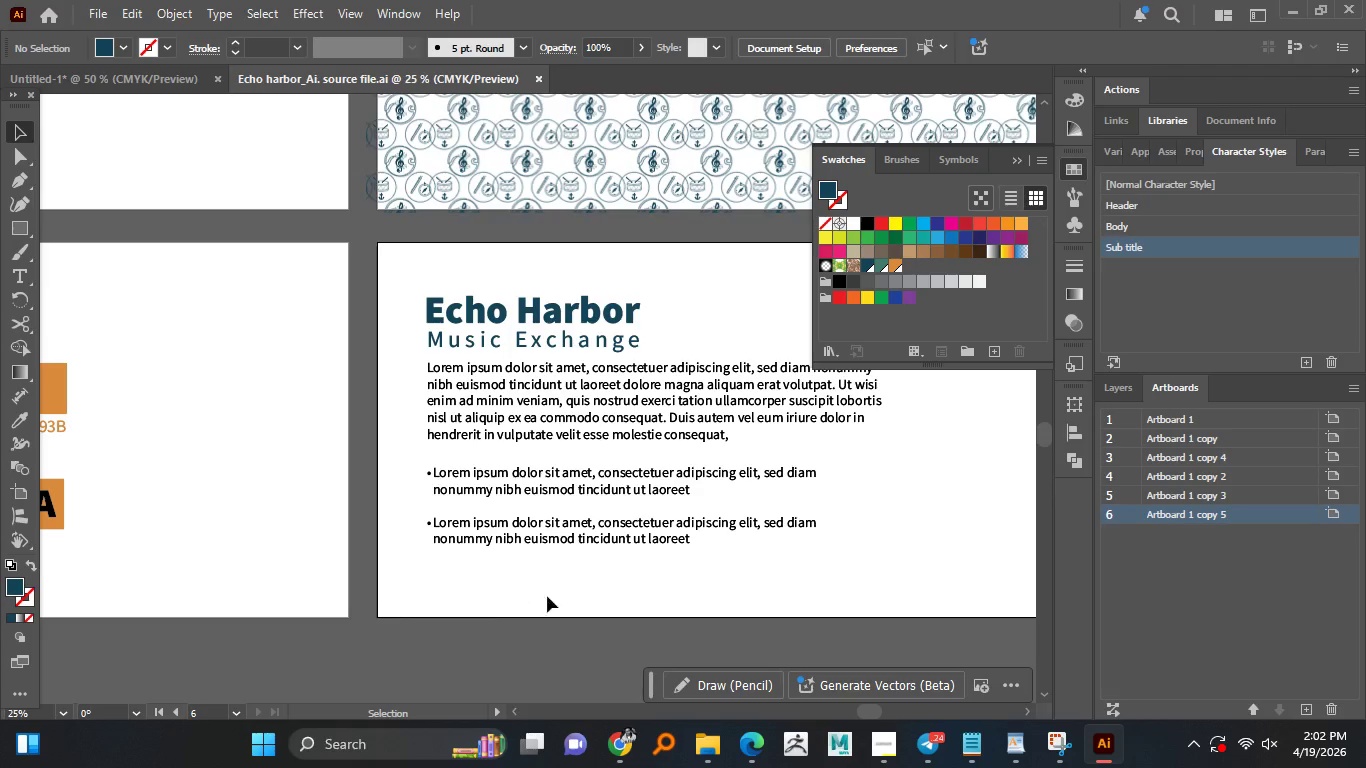 
hold_key(key=AltLeft, duration=1.51)
scroll: coordinate [557, 558], scroll_direction: down, amount: 2.0
 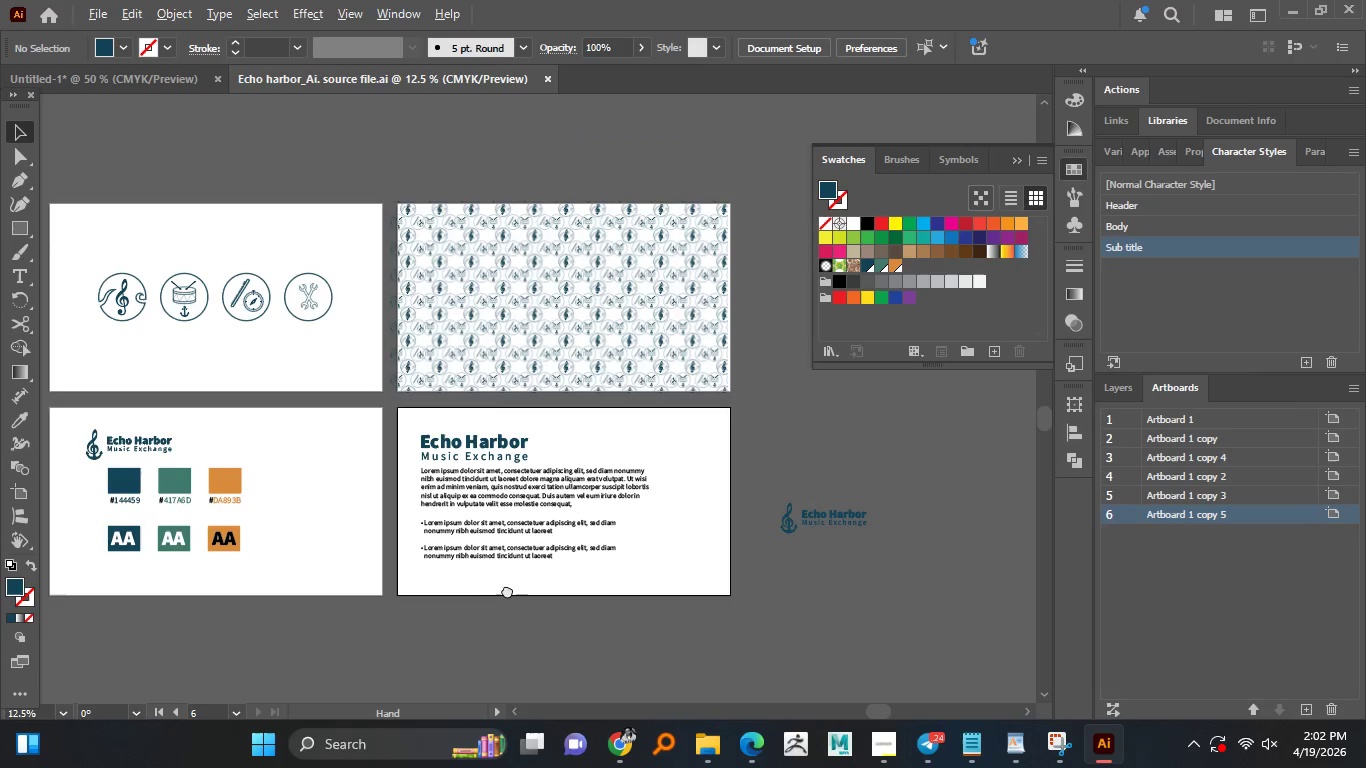 
hold_key(key=AltLeft, duration=1.5)
scroll: coordinate [514, 589], scroll_direction: up, amount: 1.0
 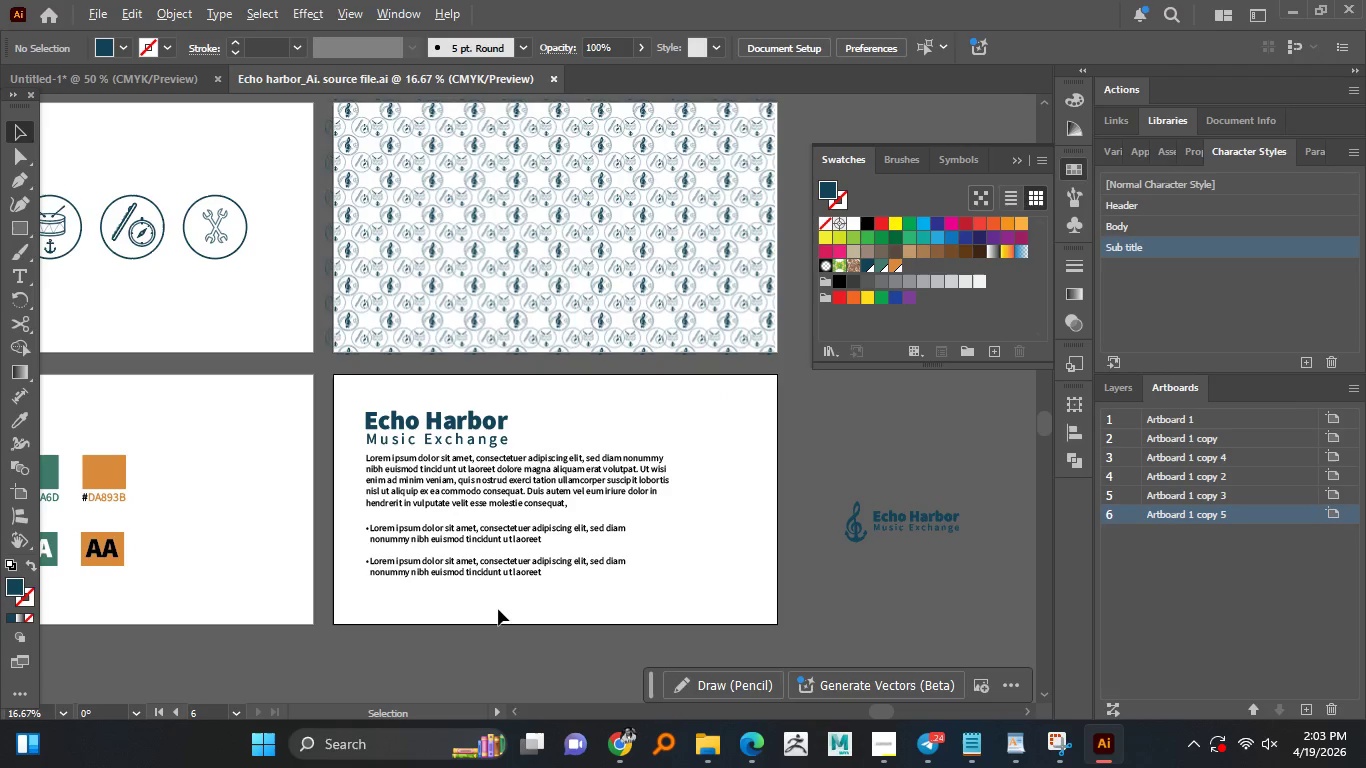 
hold_key(key=AltLeft, duration=1.5)
scroll: coordinate [580, 607], scroll_direction: down, amount: 2.0
 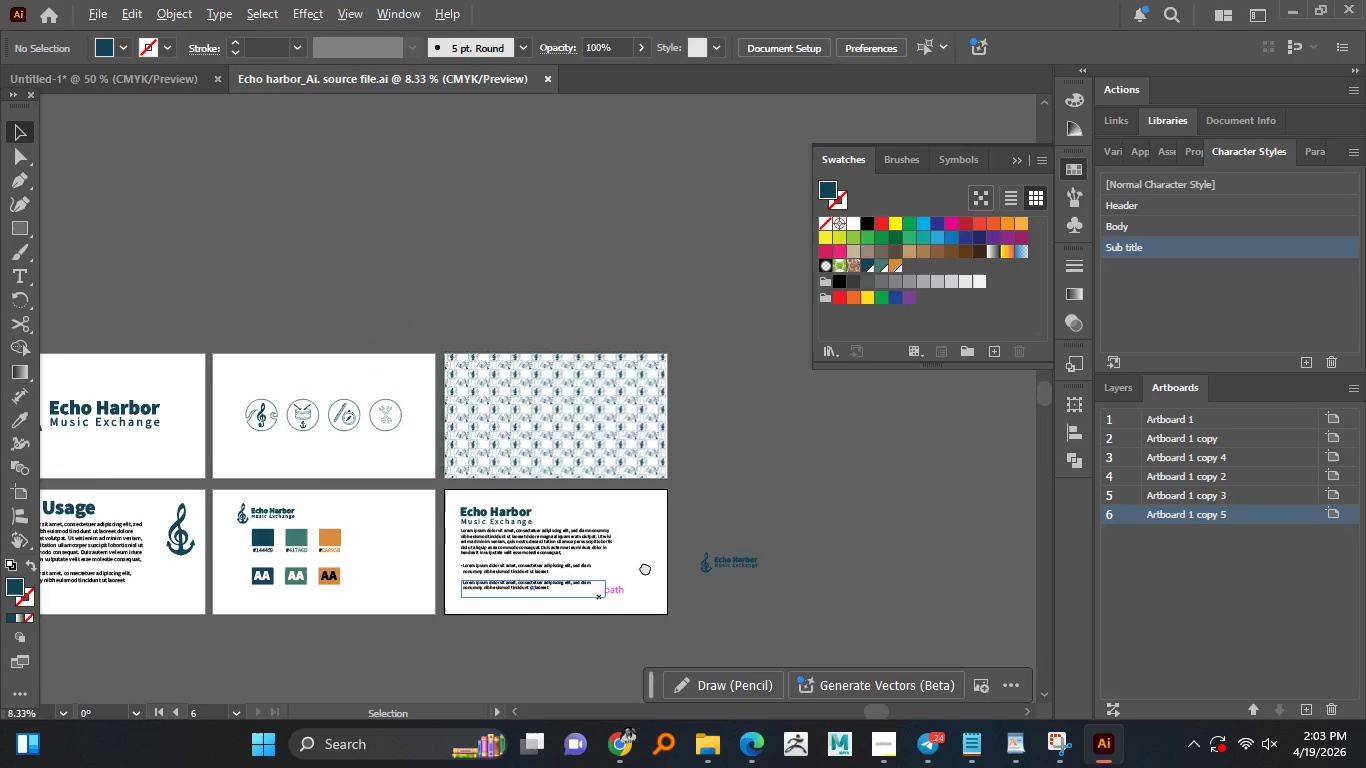 
hold_key(key=AltLeft, duration=1.5)
 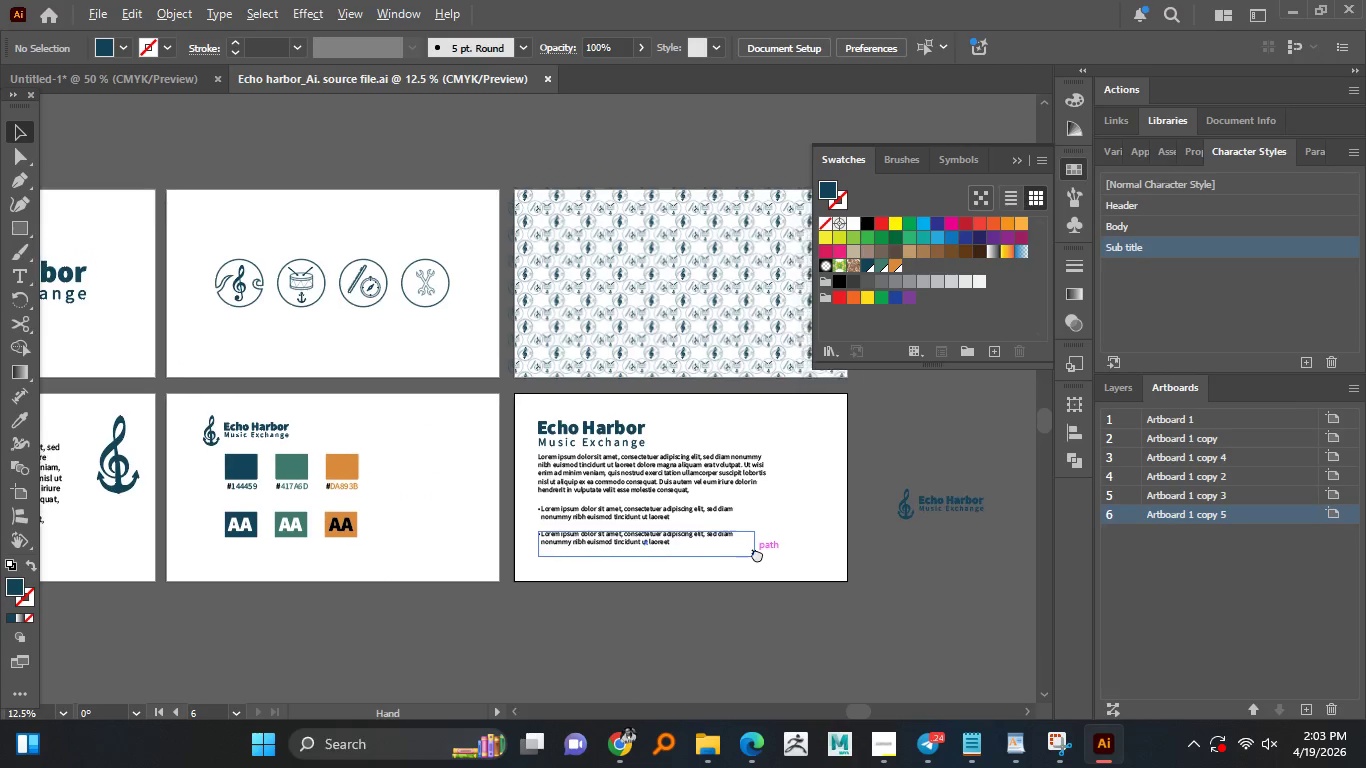 
hold_key(key=AltLeft, duration=1.5)
 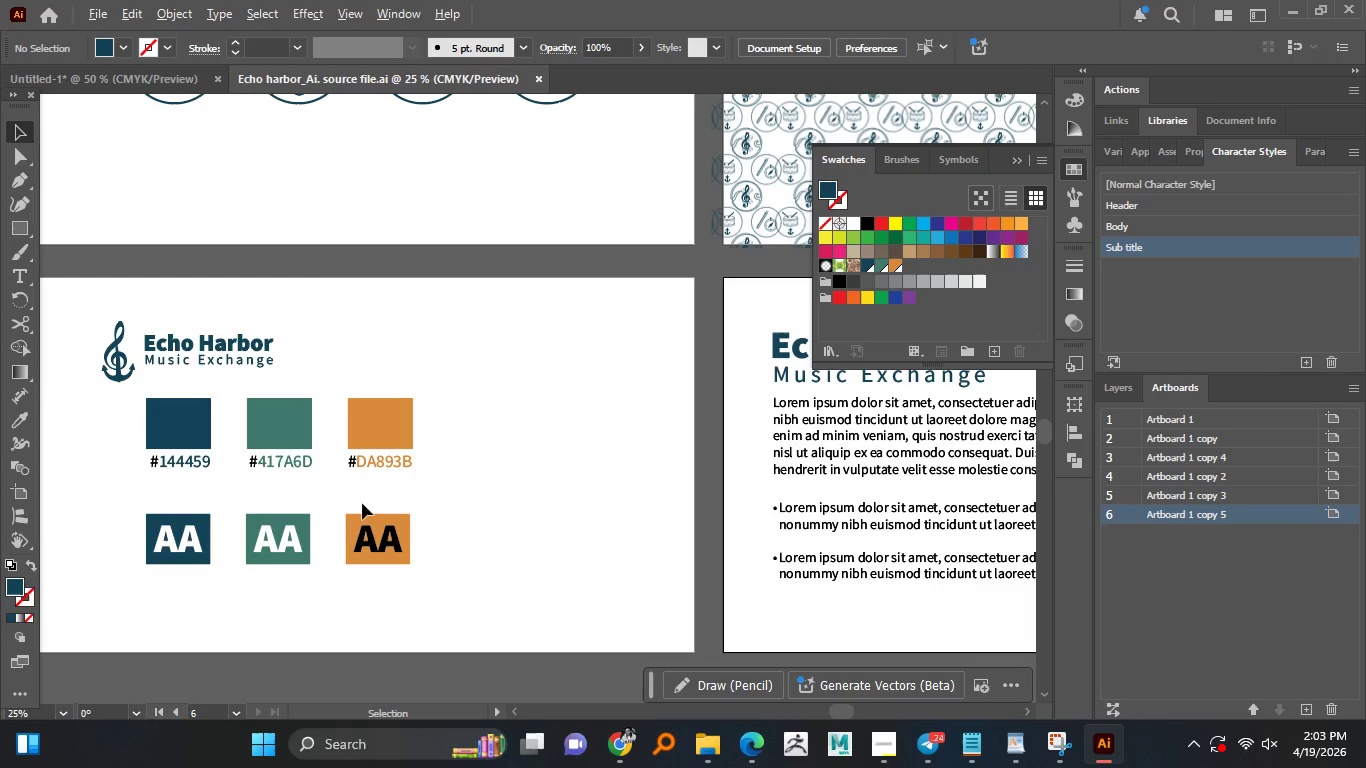 
scroll: coordinate [765, 526], scroll_direction: up, amount: 1.0
 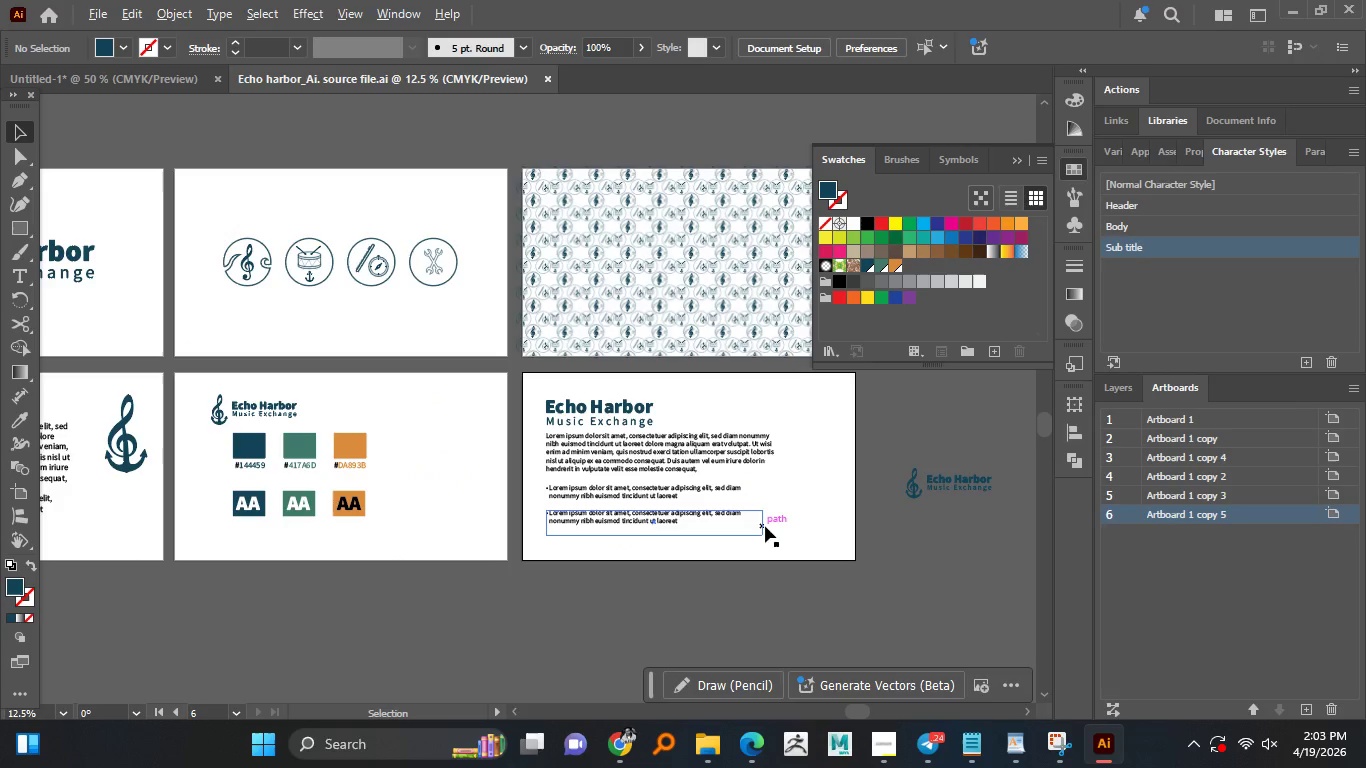 
hold_key(key=AltLeft, duration=1.5)
scroll: coordinate [362, 503], scroll_direction: up, amount: 2.0
 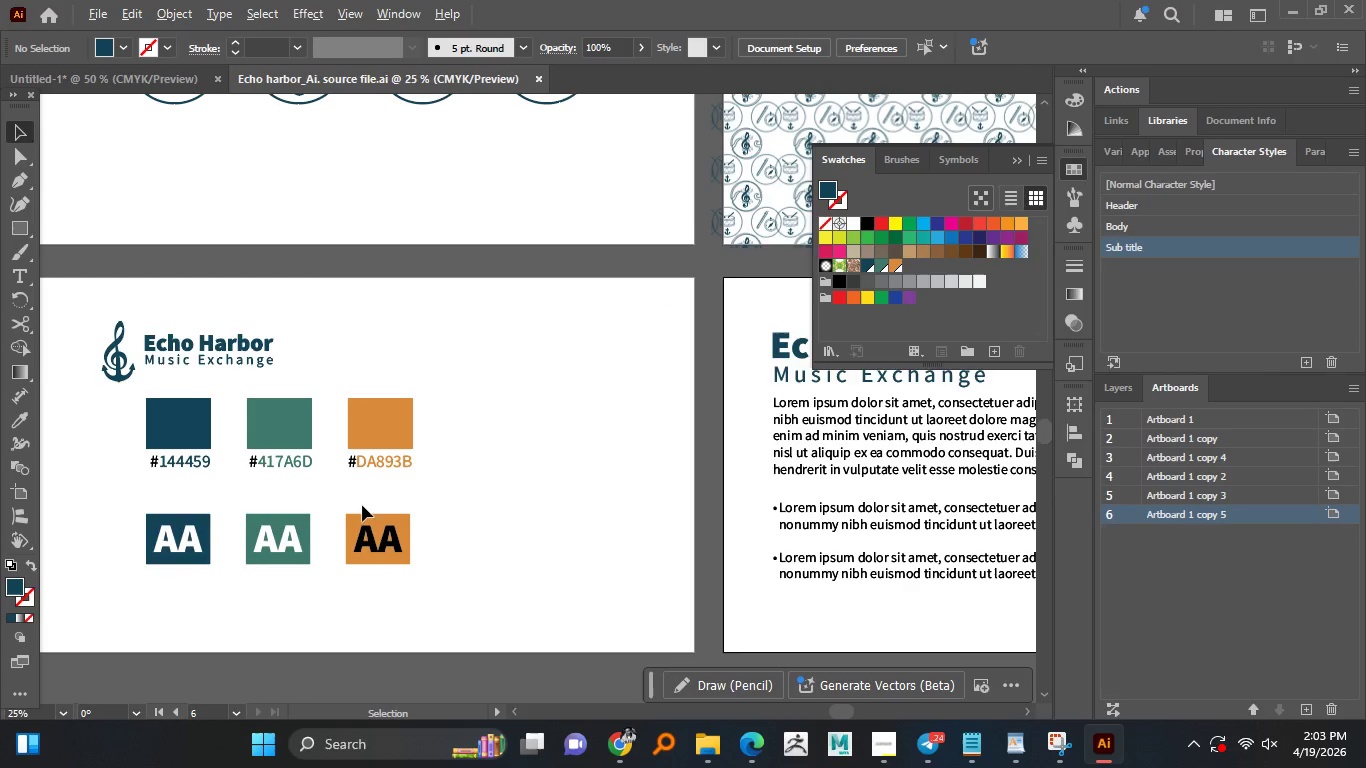 
hold_key(key=AltLeft, duration=1.52)
 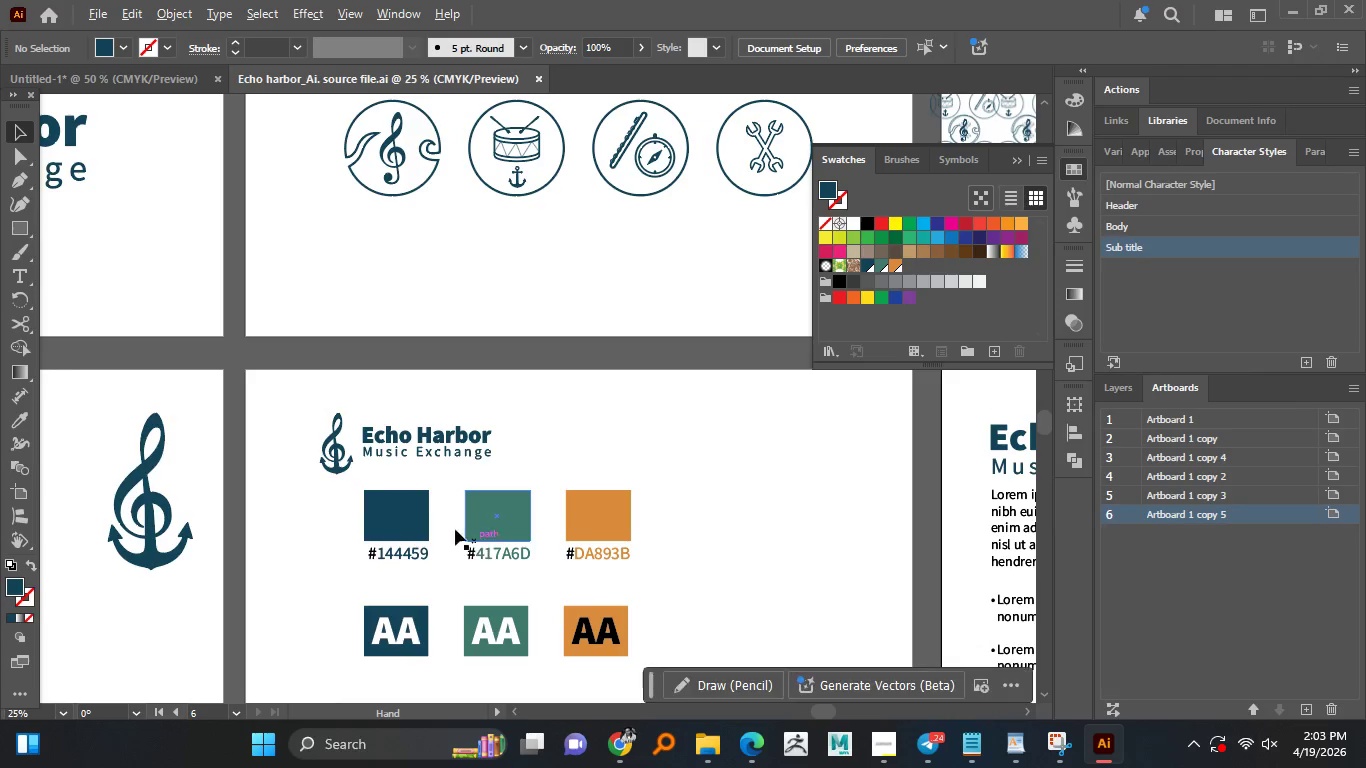 
hold_key(key=AltLeft, duration=1.5)
scroll: coordinate [334, 460], scroll_direction: up, amount: 1.0
 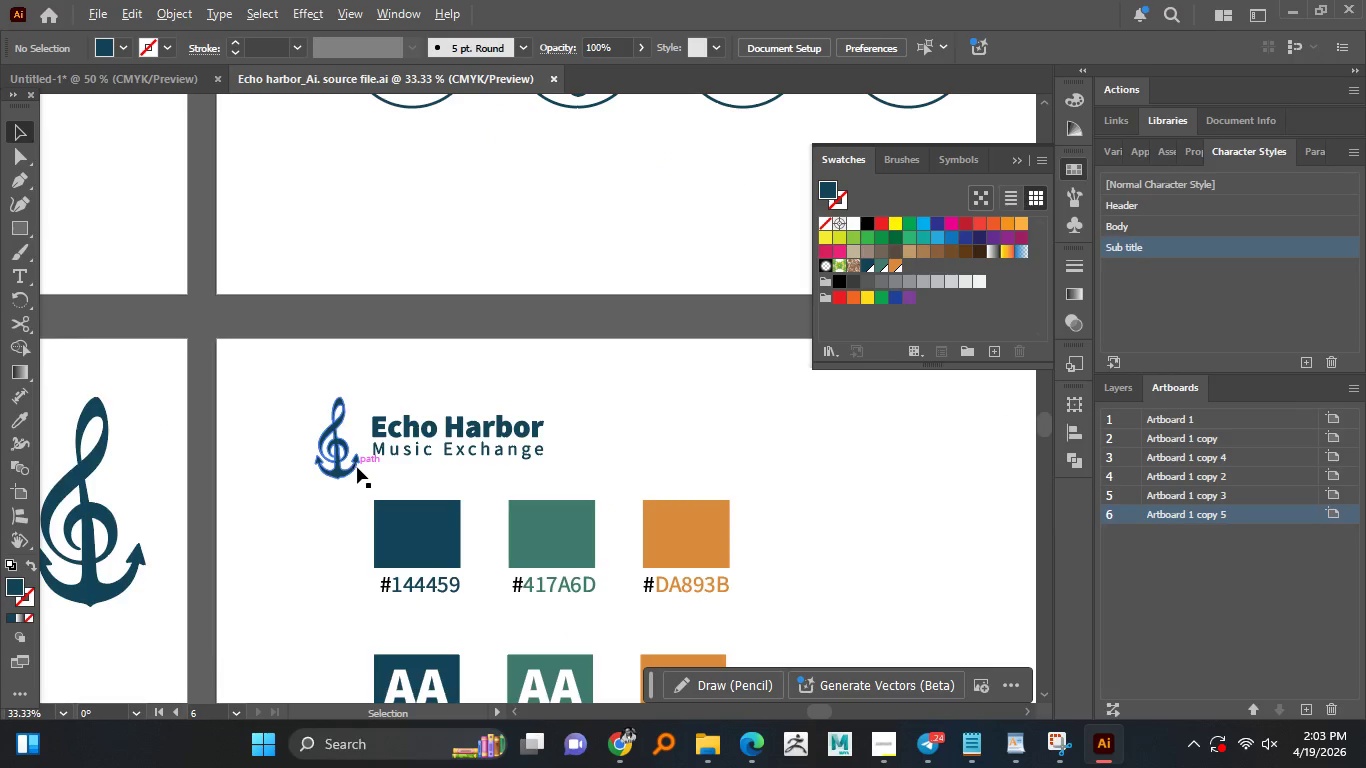 
key(Alt+AltLeft)
 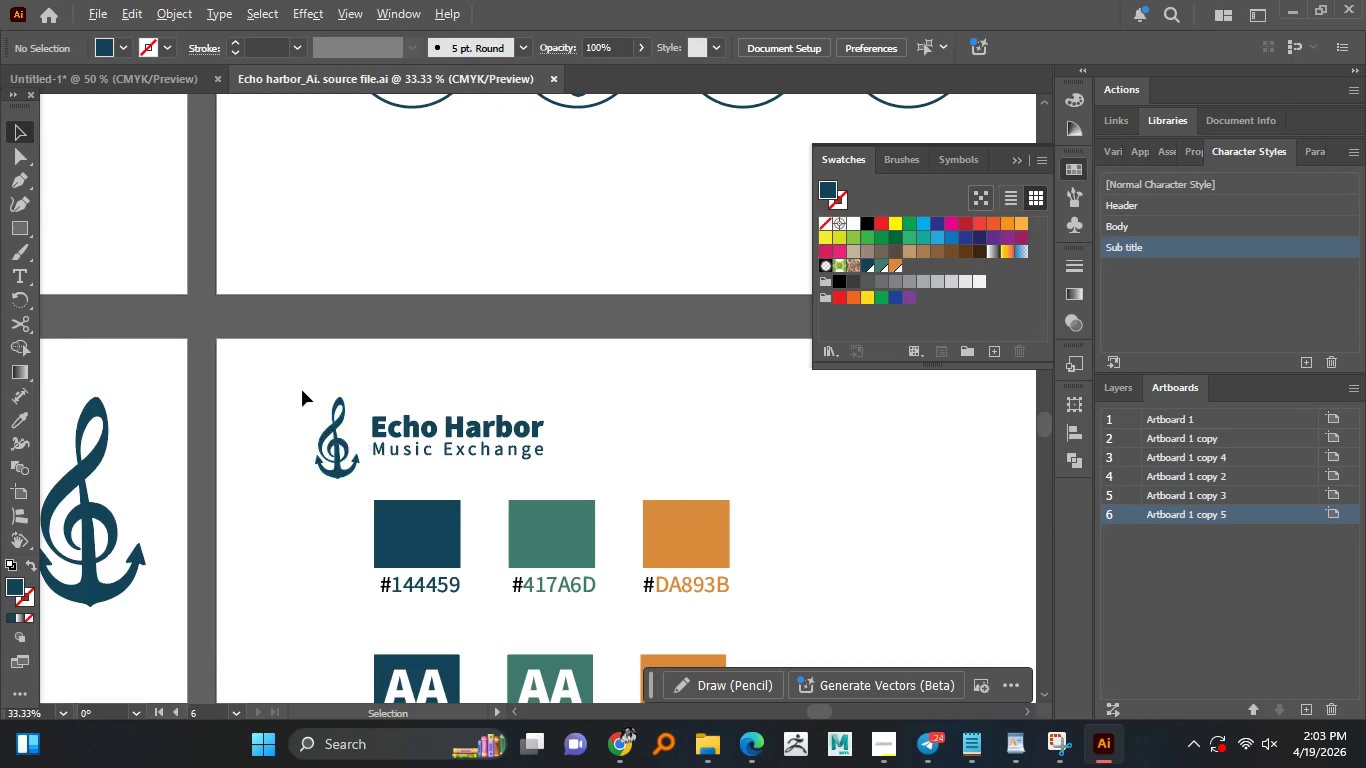 
key(Alt+AltLeft)
 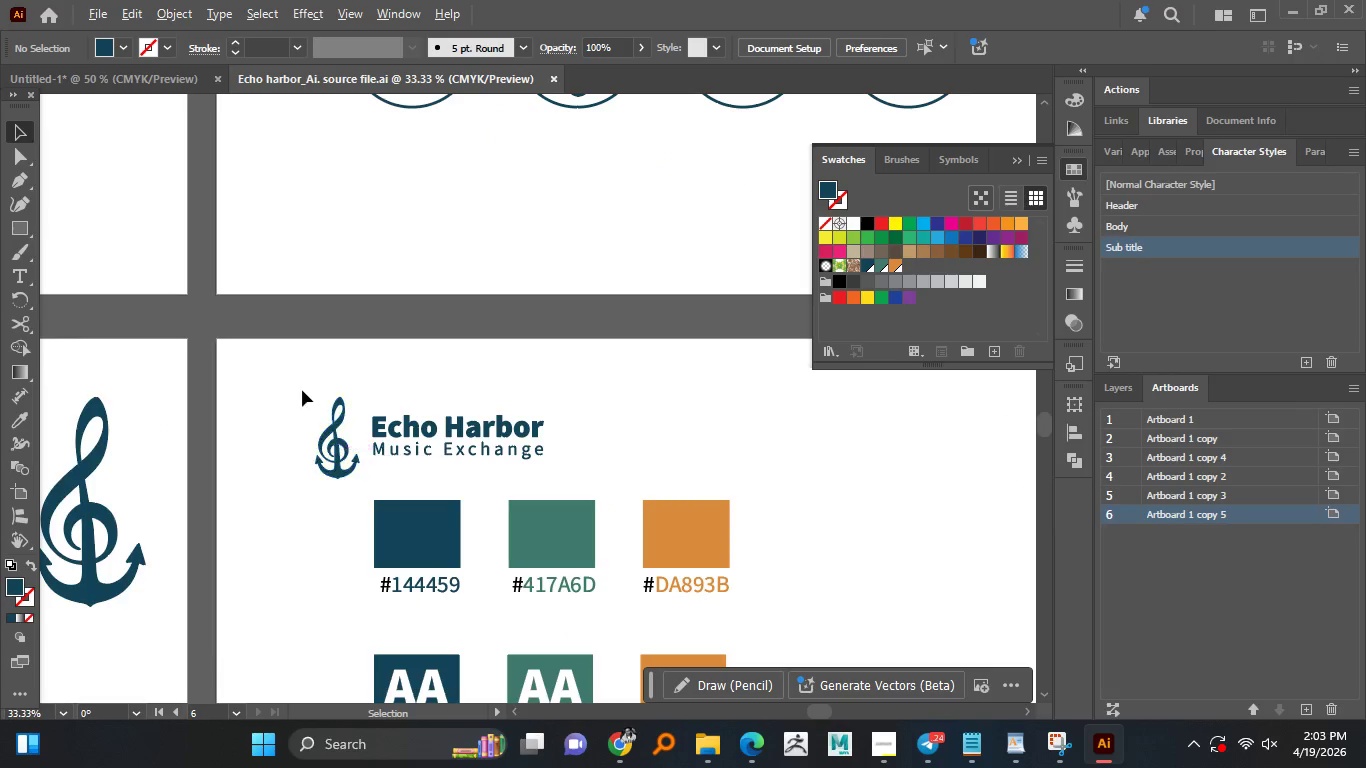 
hold_key(key=AltLeft, duration=3.38)
left_click_drag(start_coordinate=[301, 389], to_coordinate=[416, 468])
 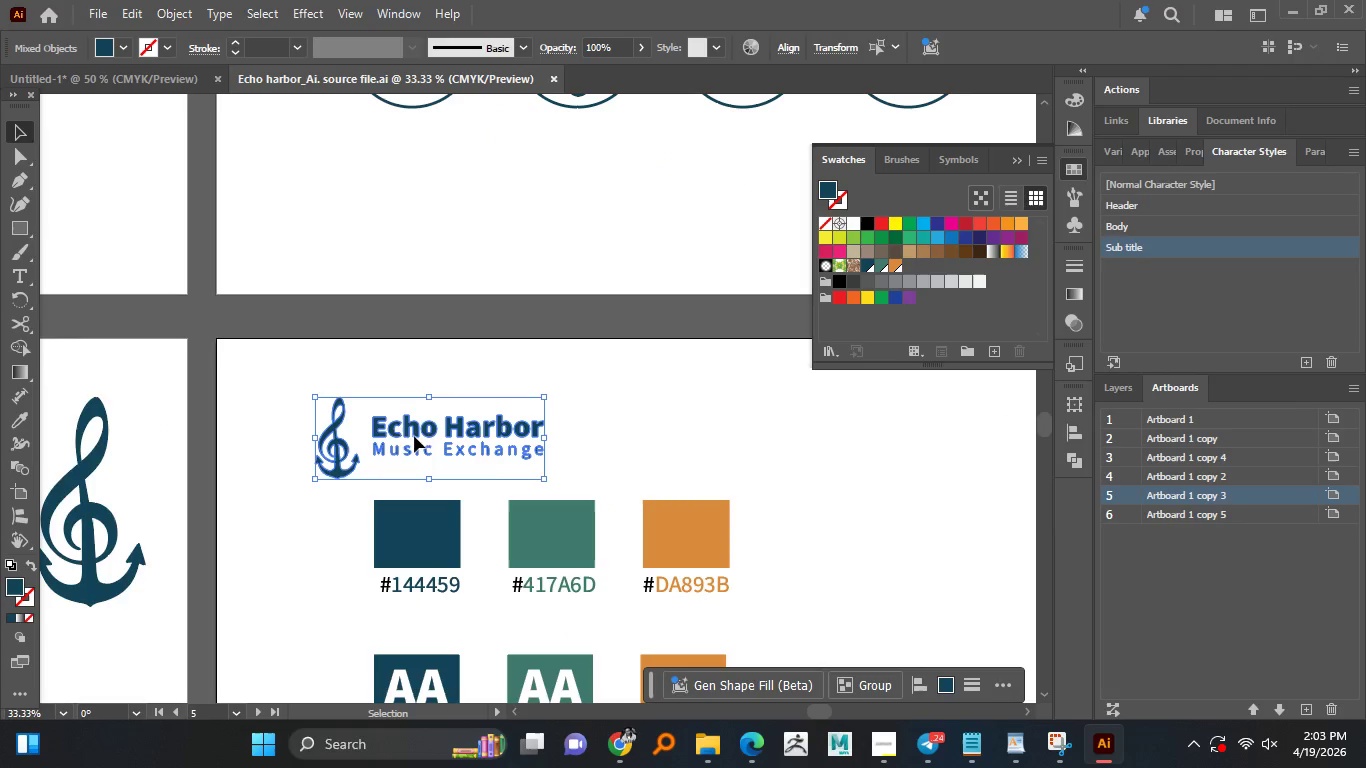 
left_click_drag(start_coordinate=[411, 436], to_coordinate=[355, 410])
 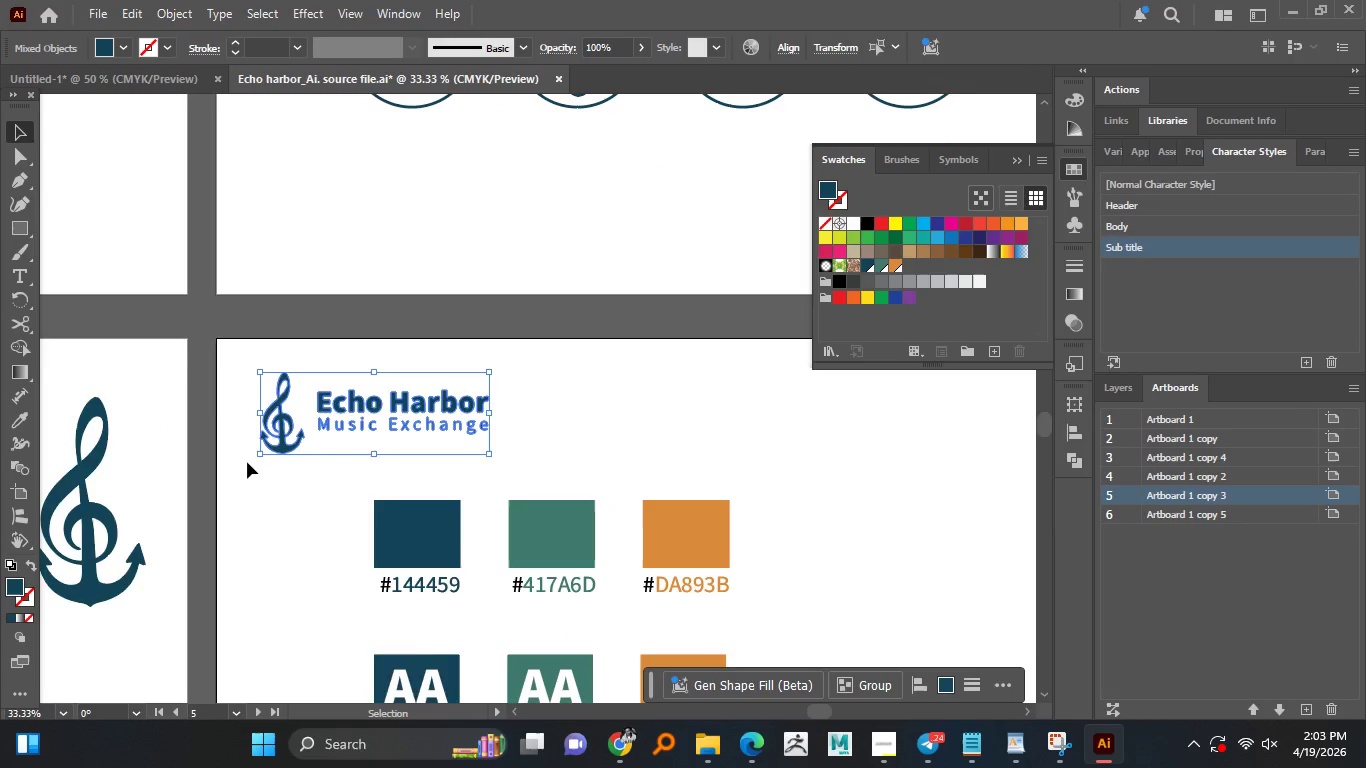 
hold_key(key=AltLeft, duration=0.92)
scroll: coordinate [247, 463], scroll_direction: down, amount: 2.0
 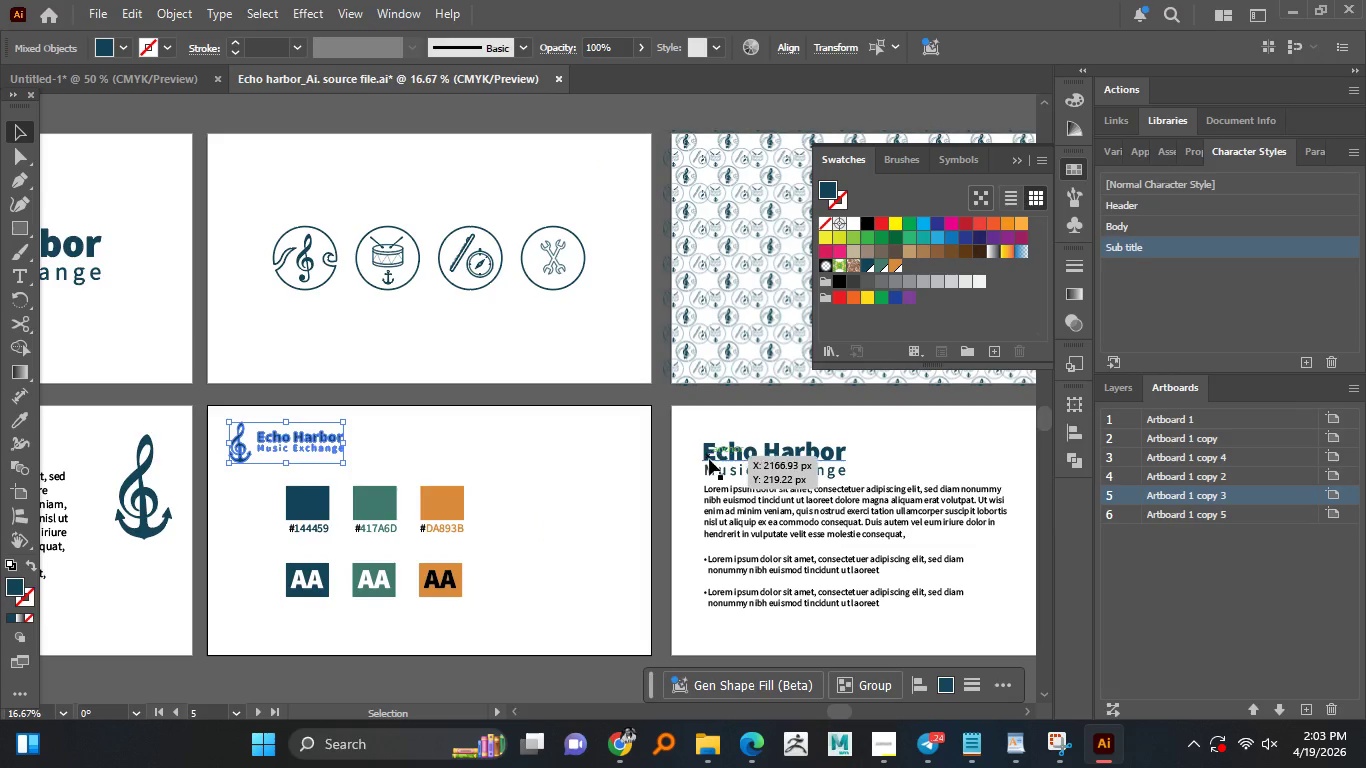 
left_click_drag(start_coordinate=[710, 457], to_coordinate=[292, 475])
 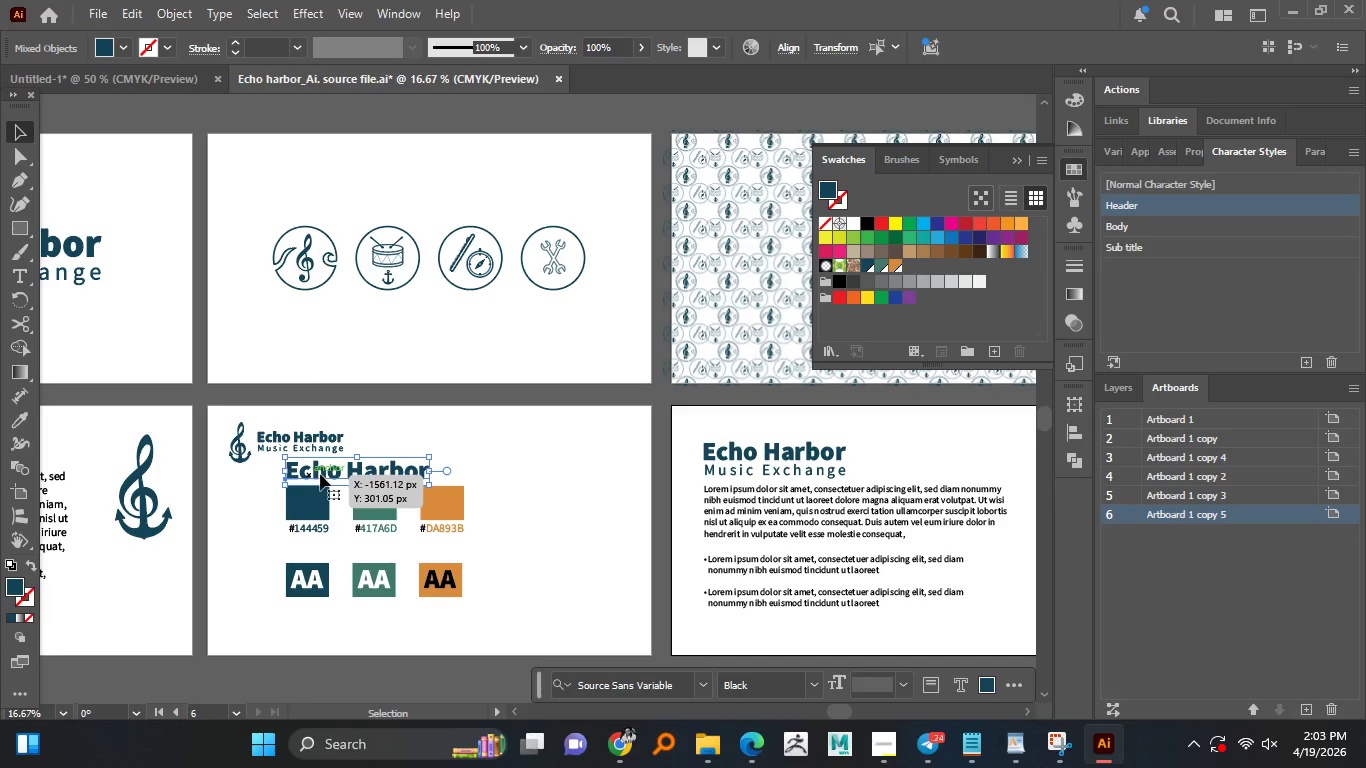 
hold_key(key=AltLeft, duration=1.51)
 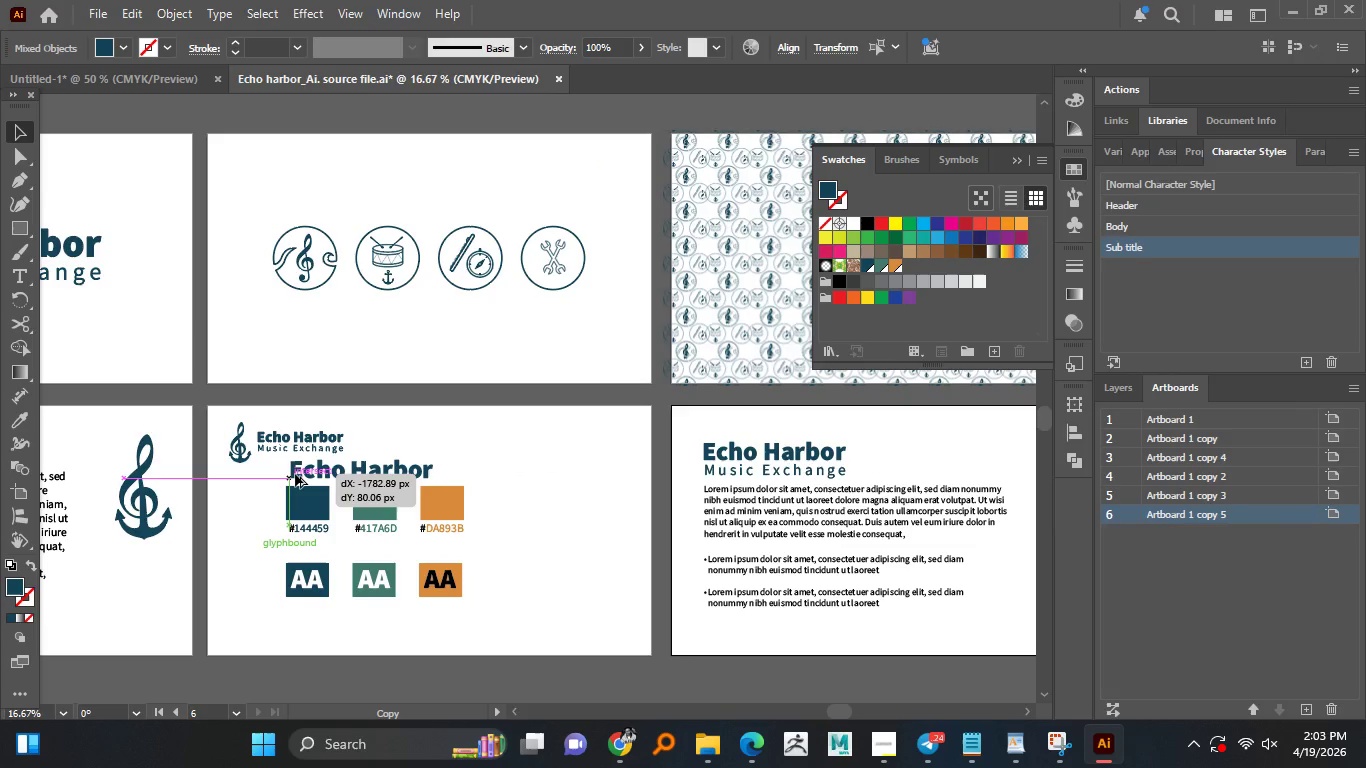 
hold_key(key=AltLeft, duration=1.5)
 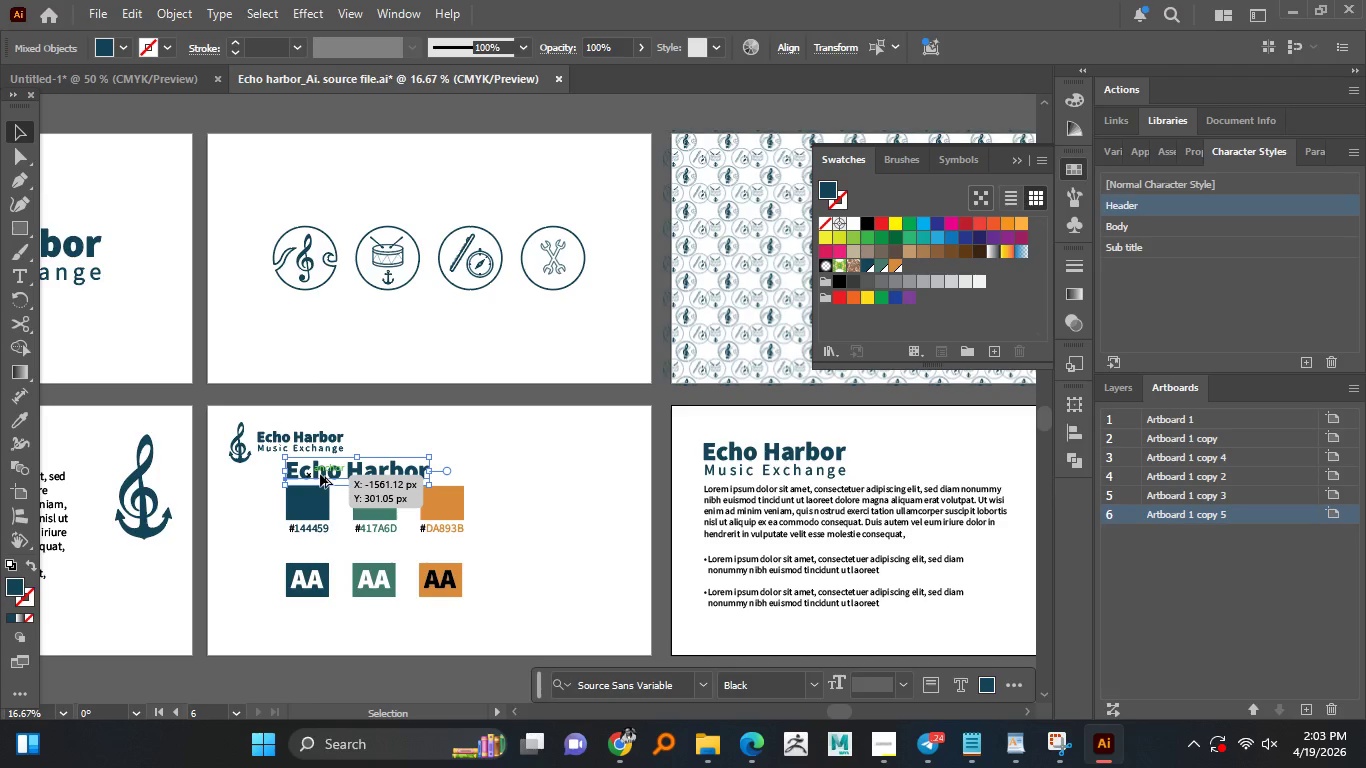 
hold_key(key=AltLeft, duration=0.34)
 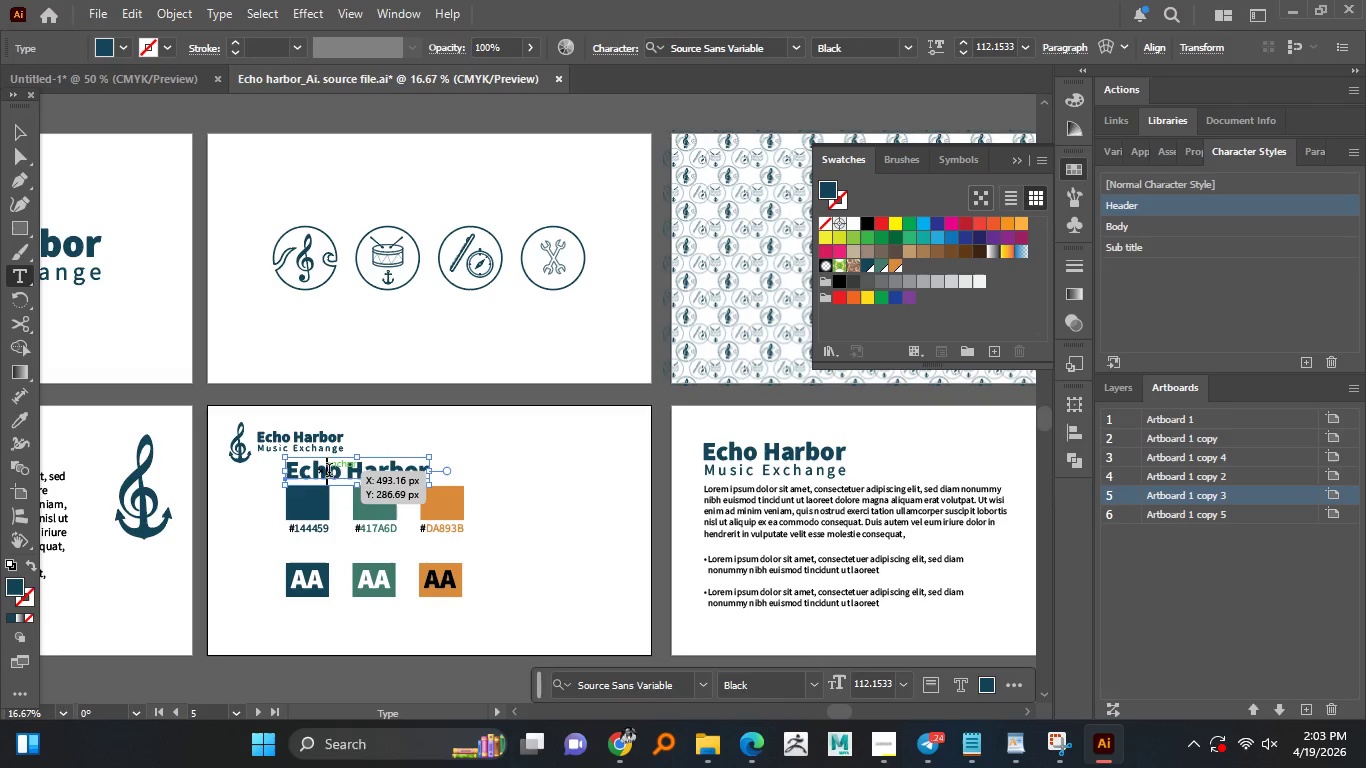 
double_click([320, 474])
 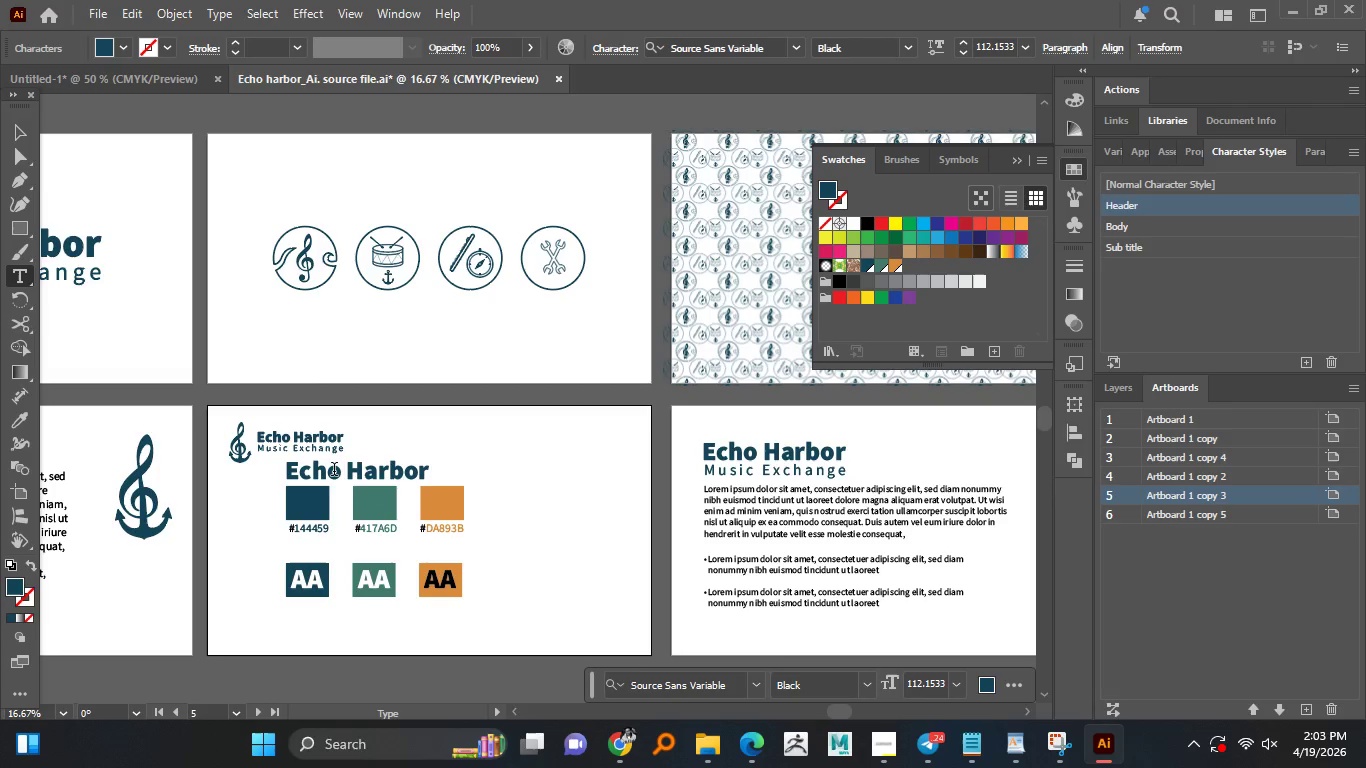 
key(Control+A)
 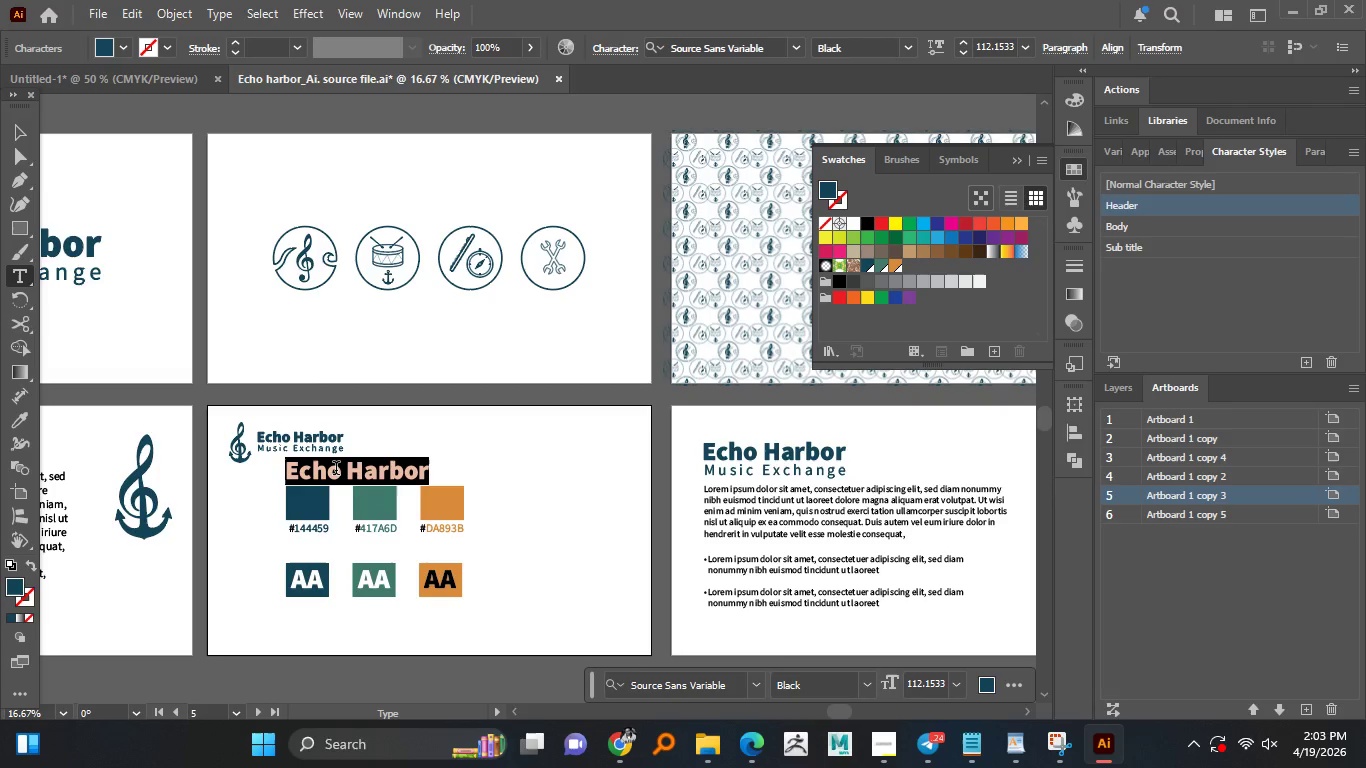 
type(Coloor )
key(Backspace)
key(Backspace)
key(Backspace)
type(r )
 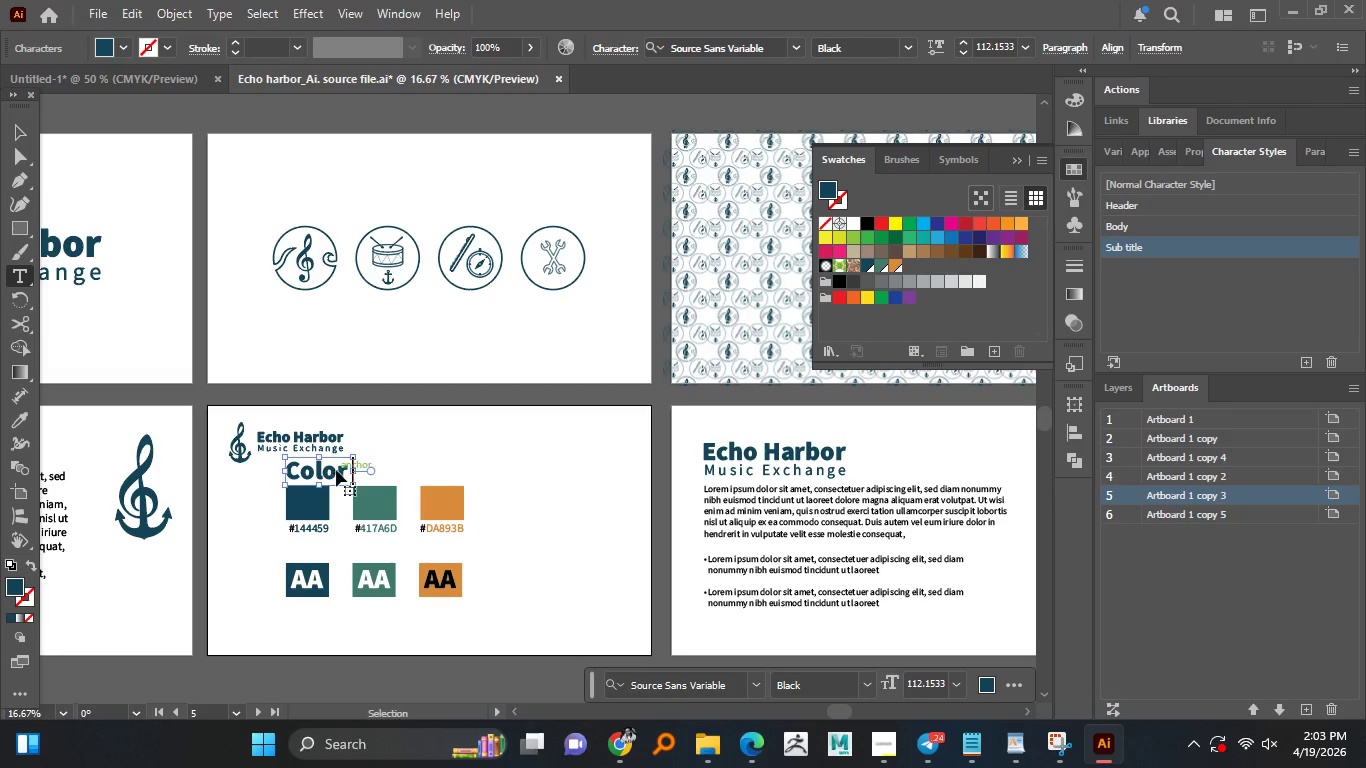 
key(Control+P)
 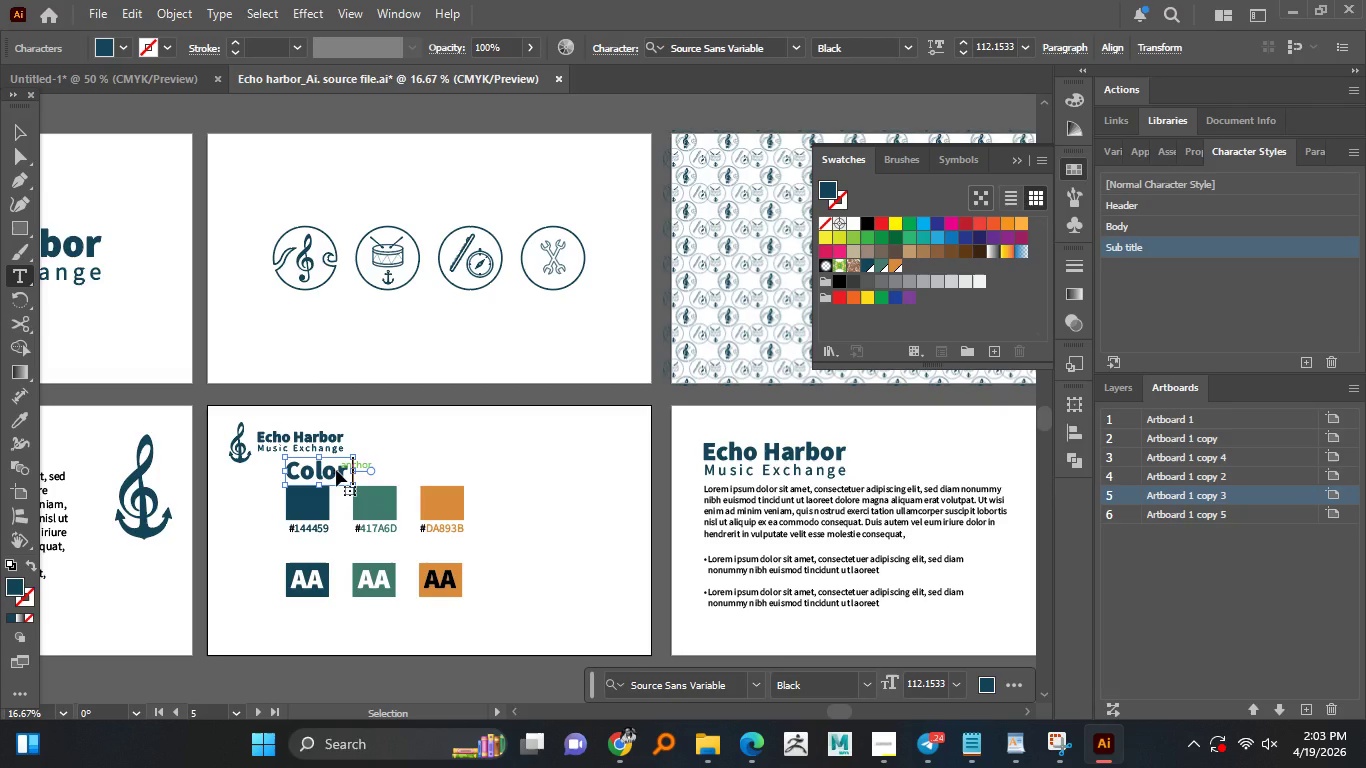 
type(alatte)
 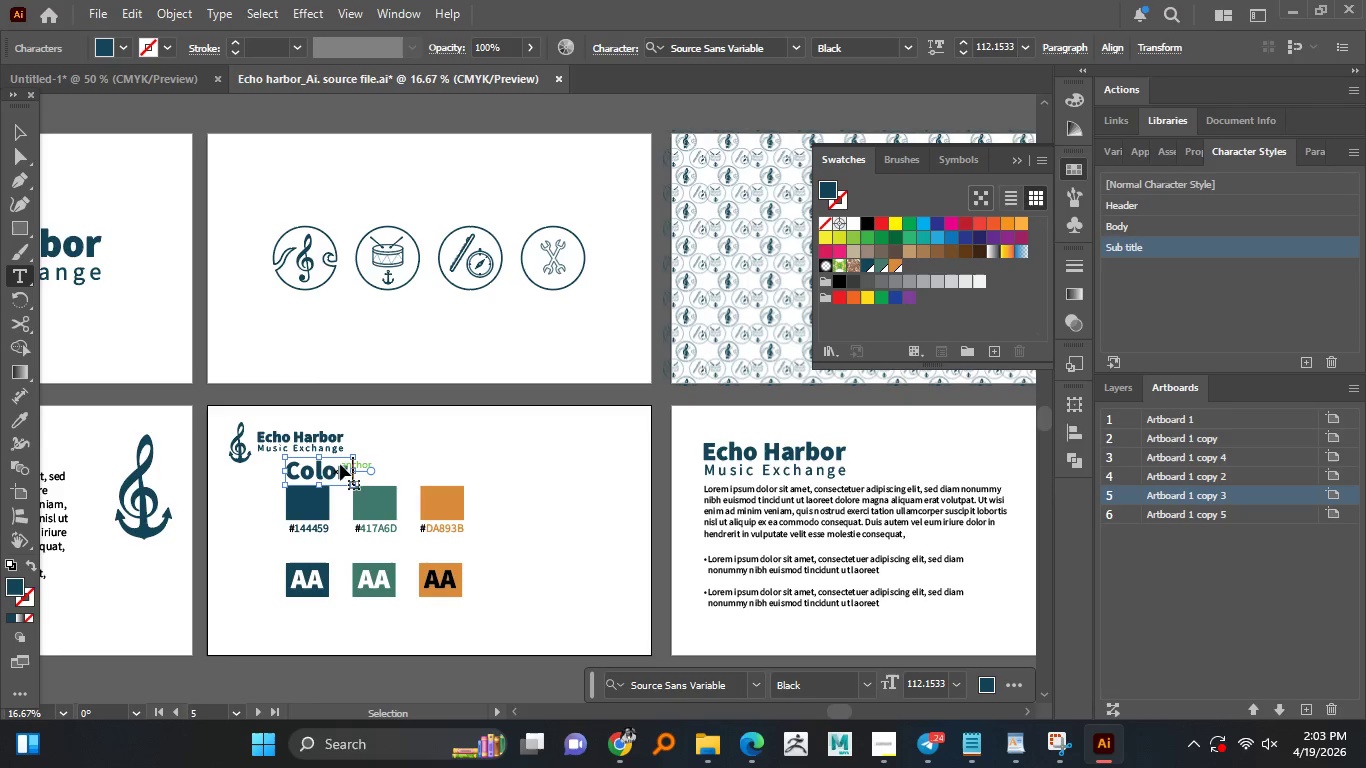 
left_click_drag(start_coordinate=[359, 468], to_coordinate=[948, 651])
 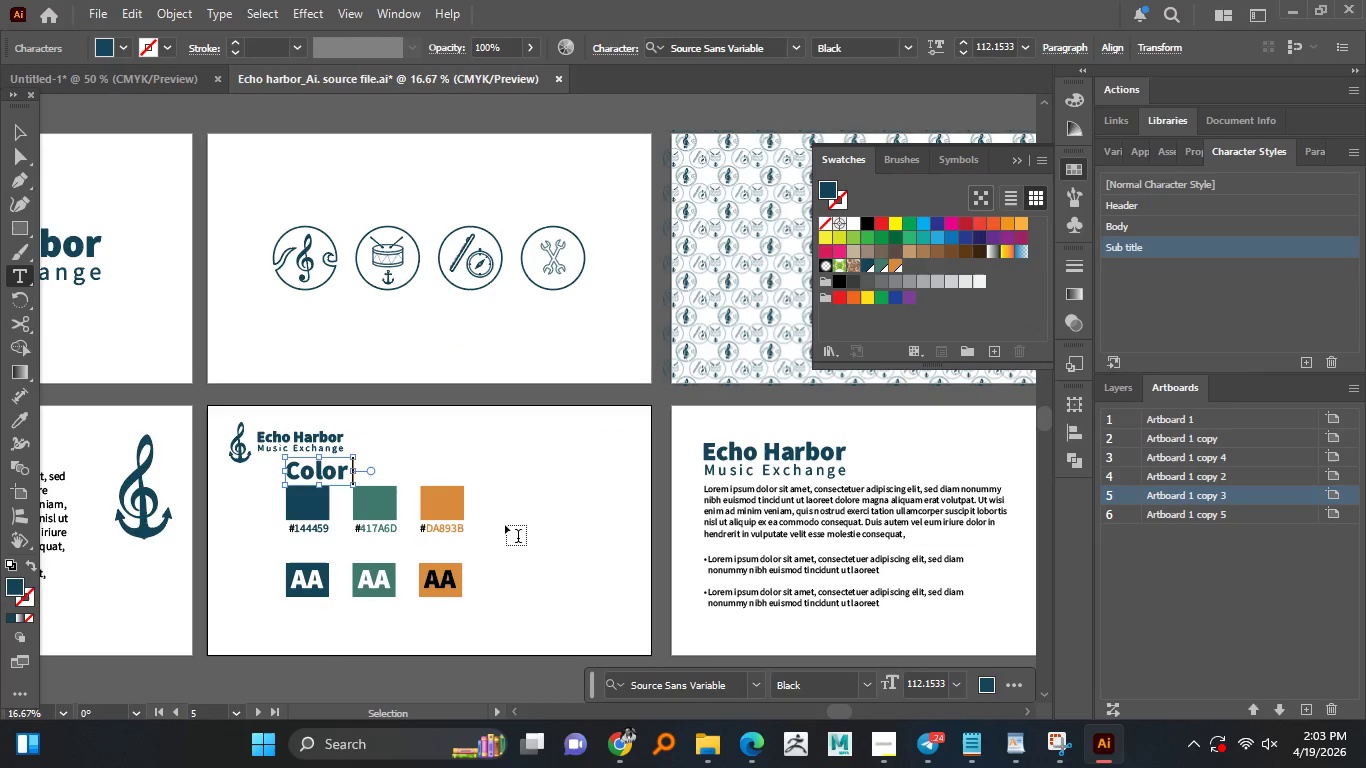 
left_click([948, 651])
 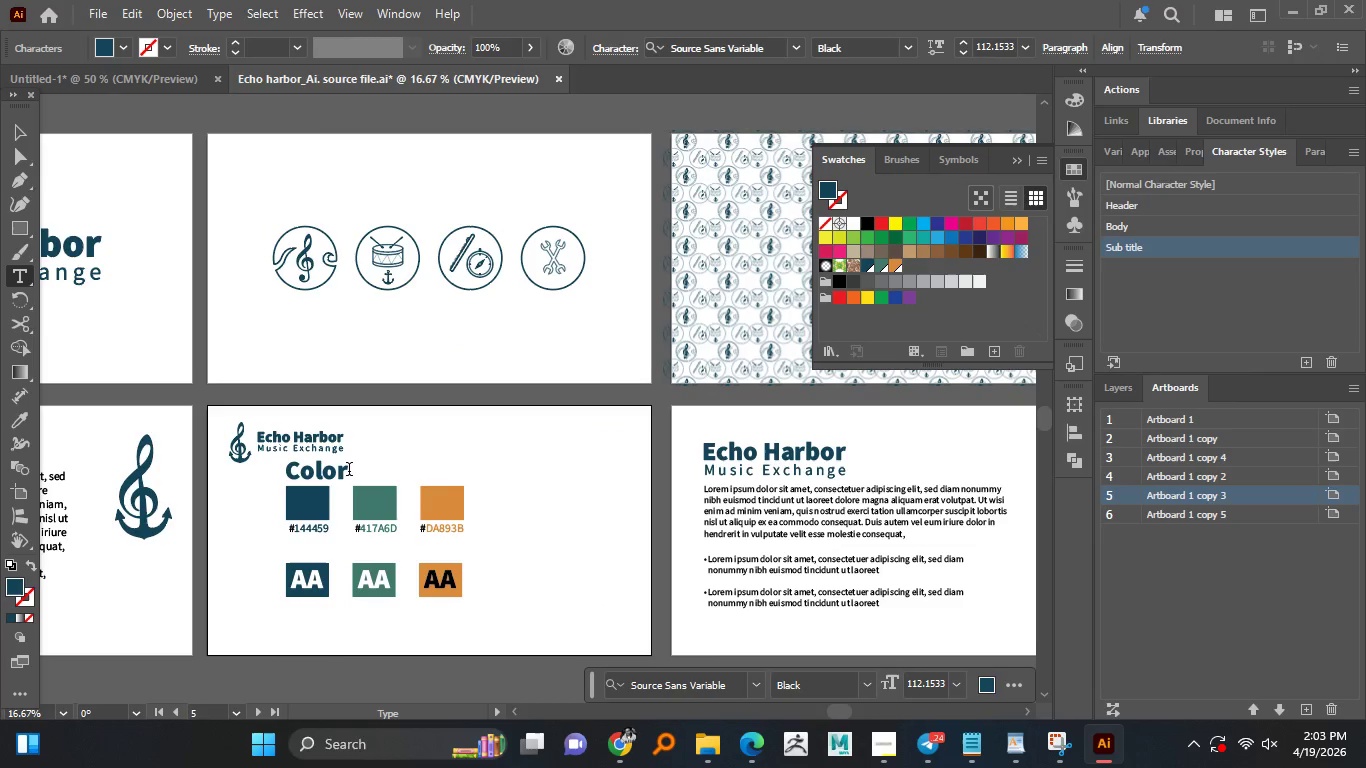 
left_click([349, 471])
 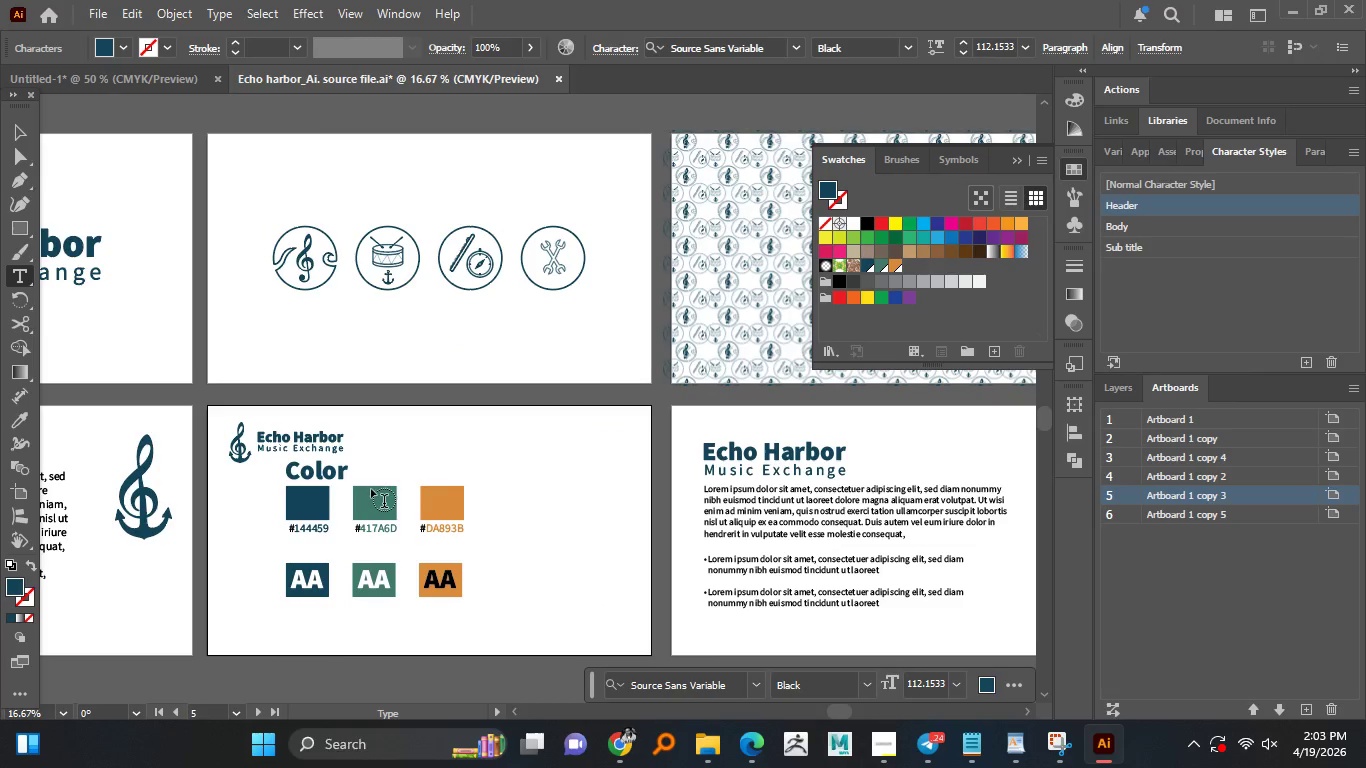 
type( Palatte)
 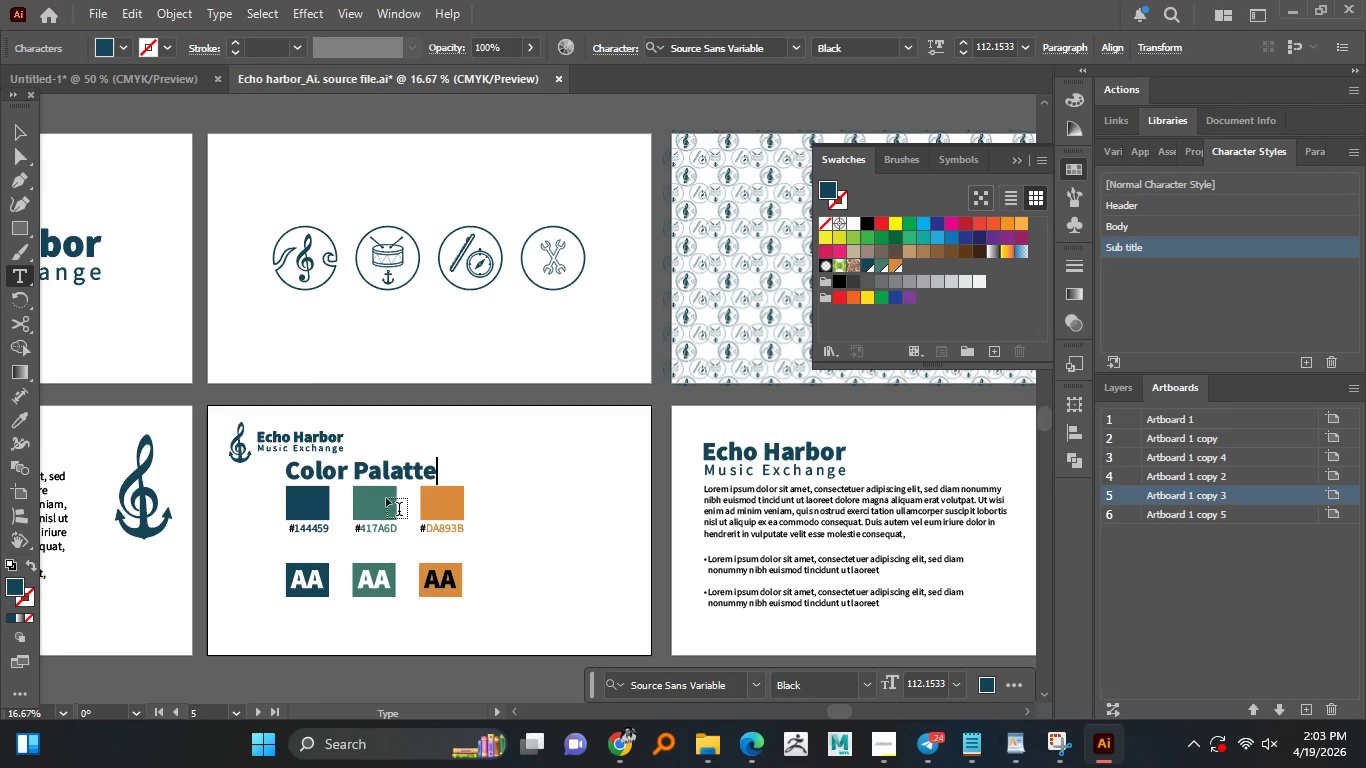 
left_click_drag(start_coordinate=[403, 470], to_coordinate=[389, 471])
 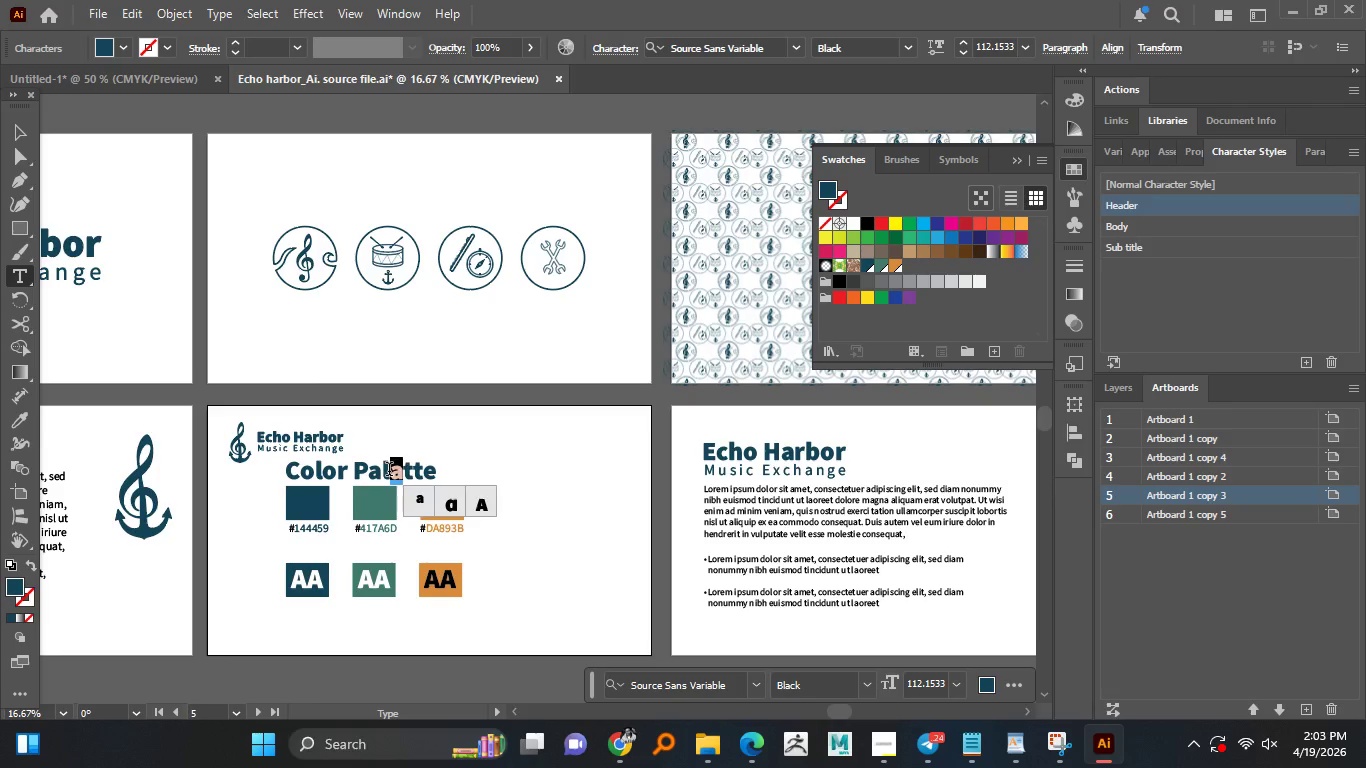 
key(E)
 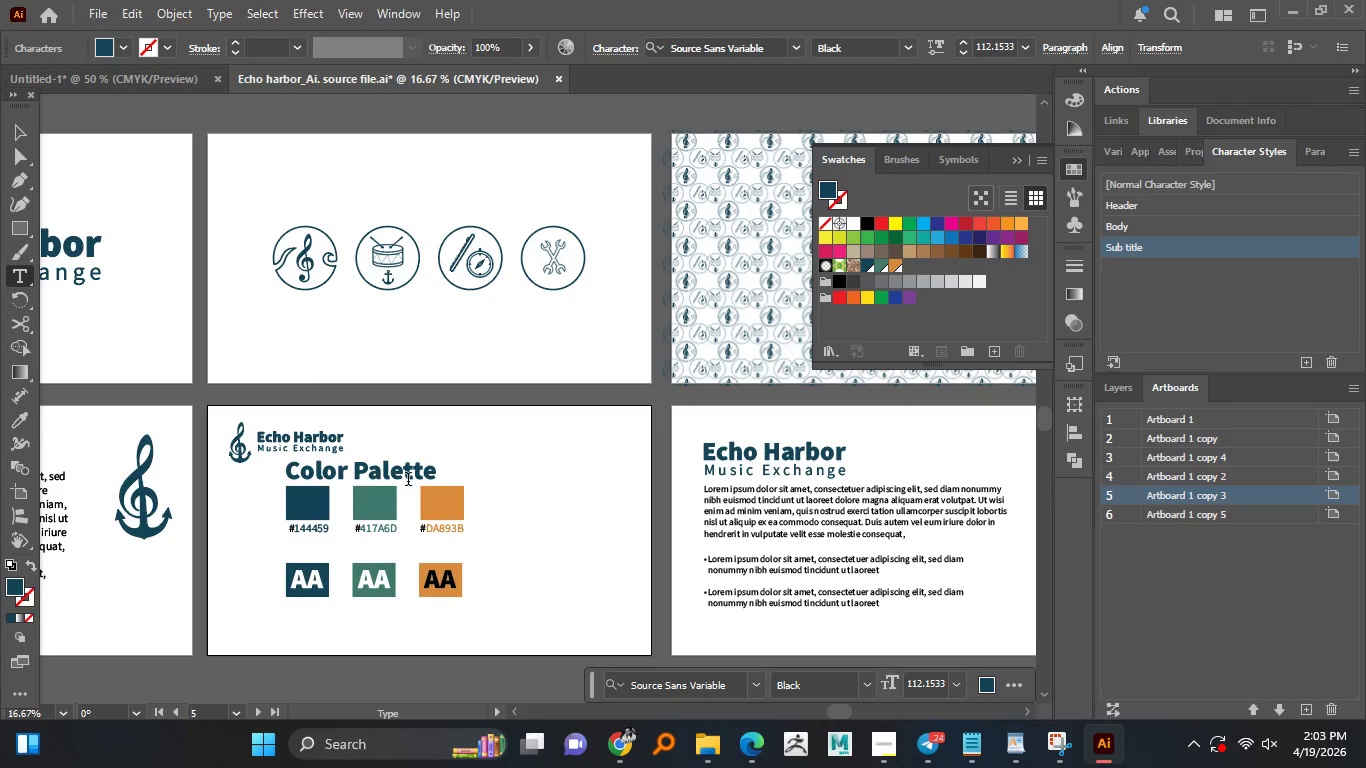 
key(A)
 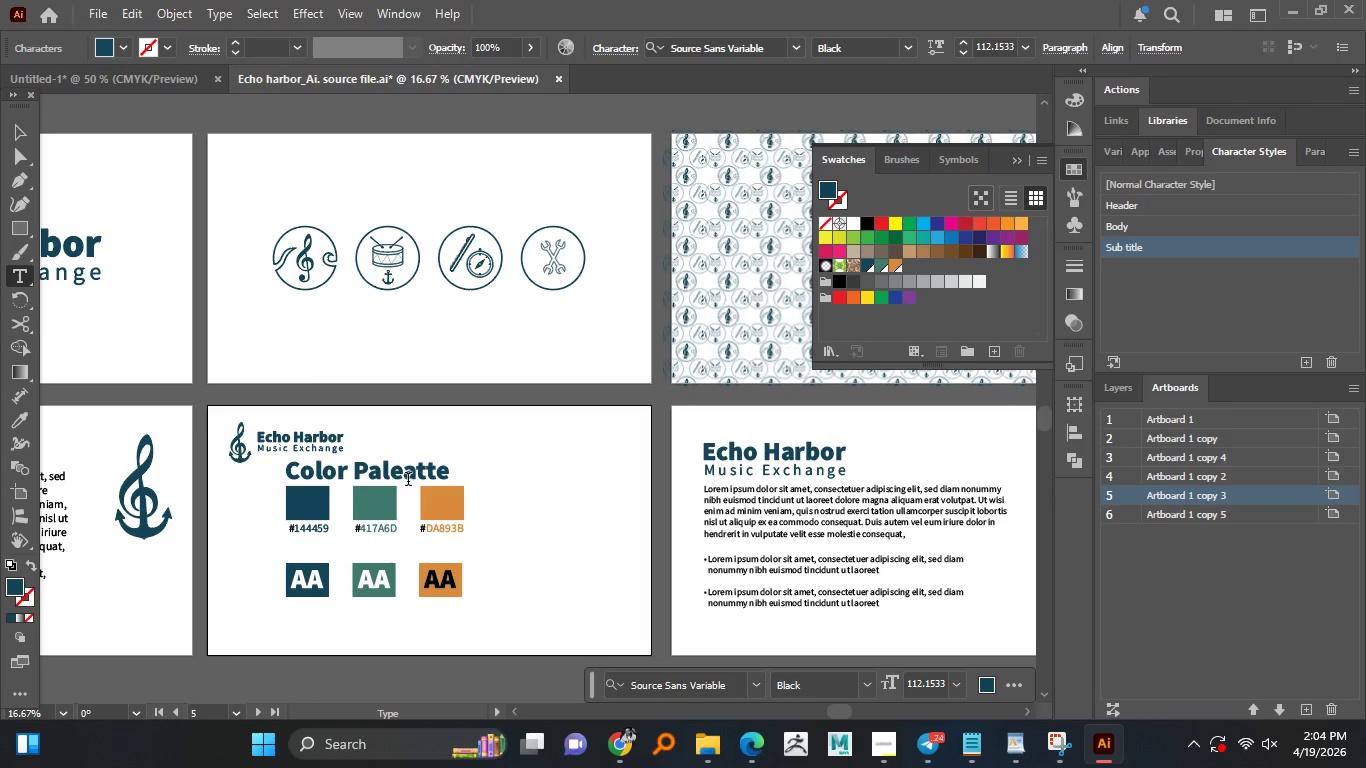 
key(ArrowLeft)
 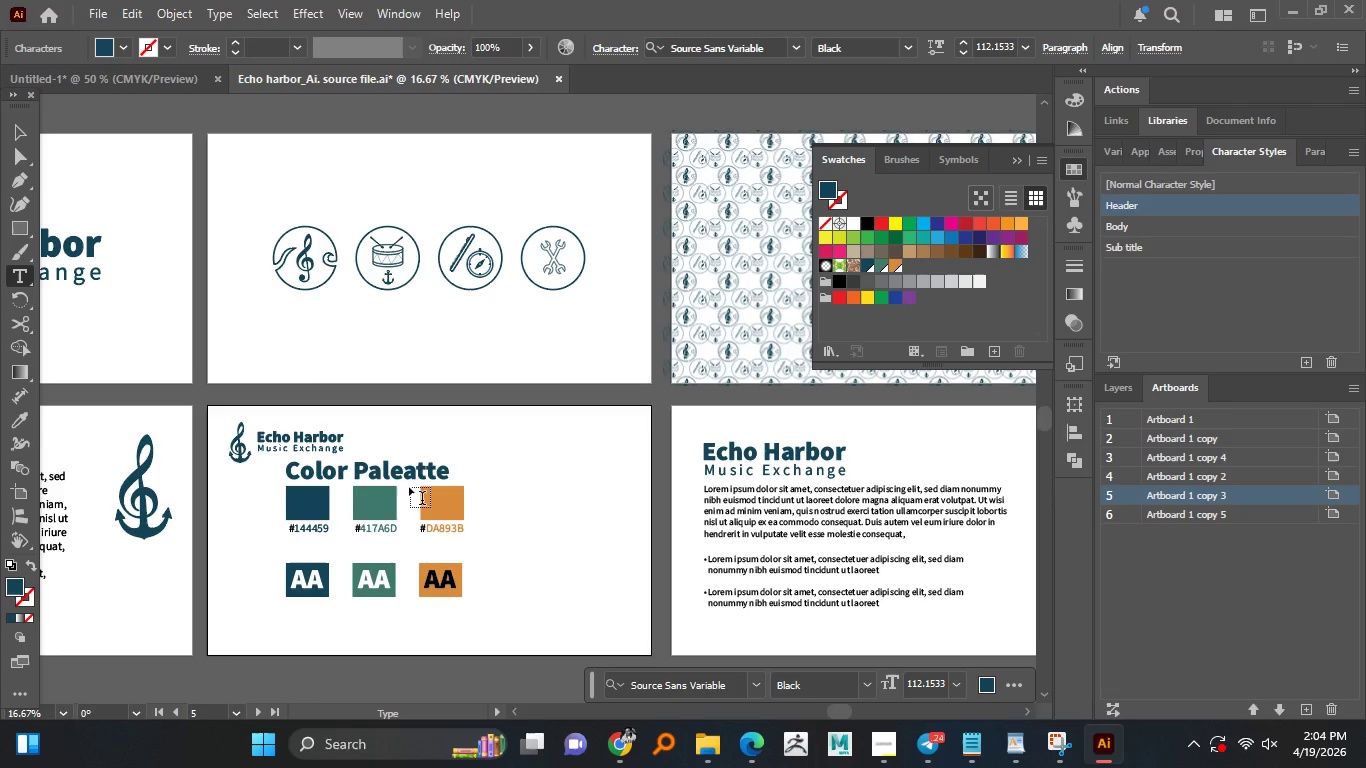 
key(Backspace)
 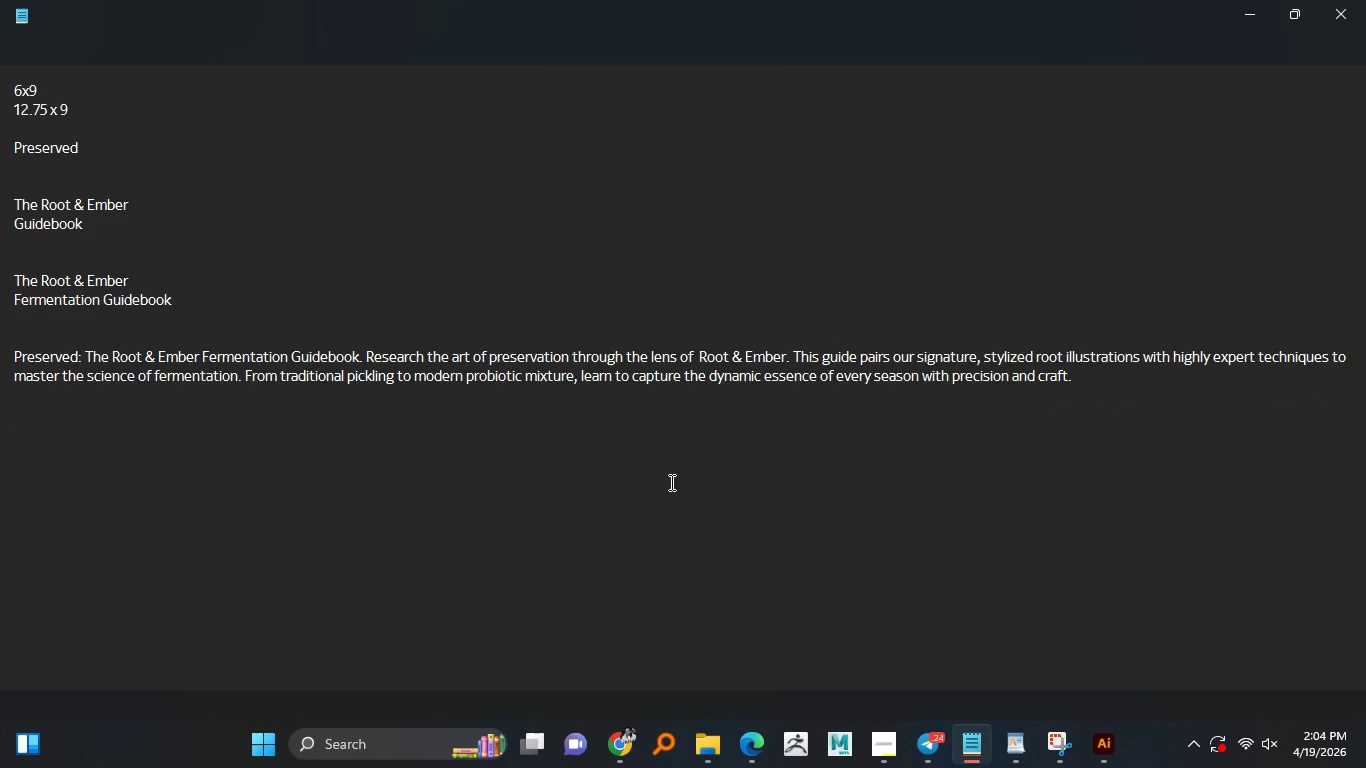 
type(palette)
 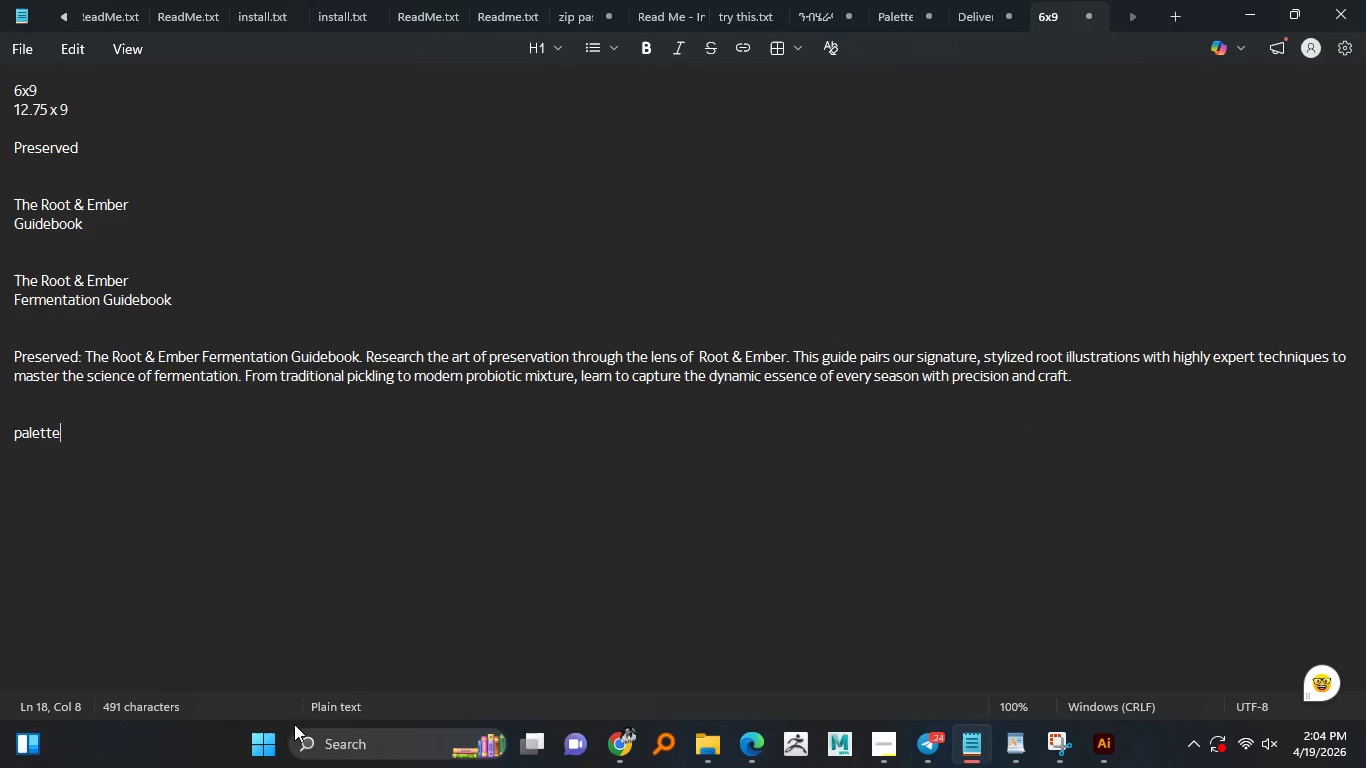 
key(Space)
 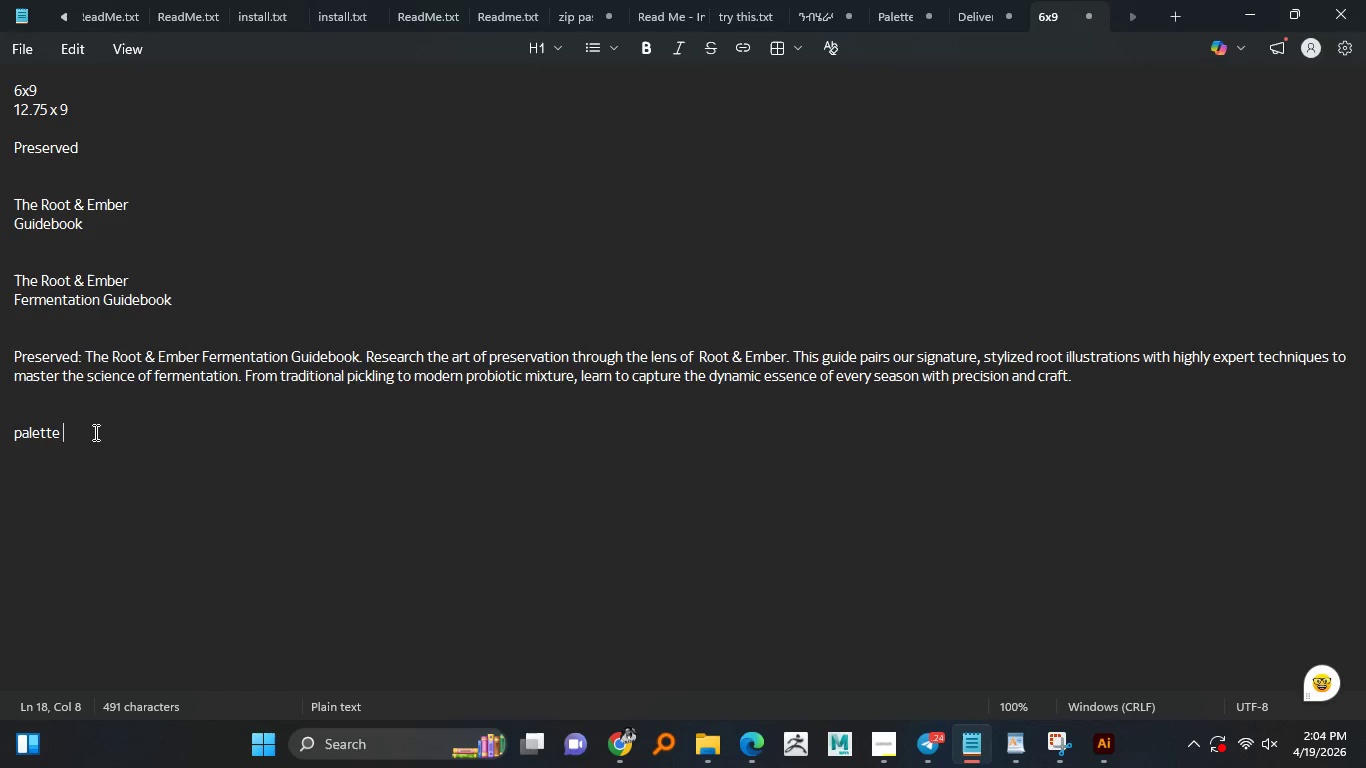 
left_click_drag(start_coordinate=[86, 431], to_coordinate=[0, 436])
 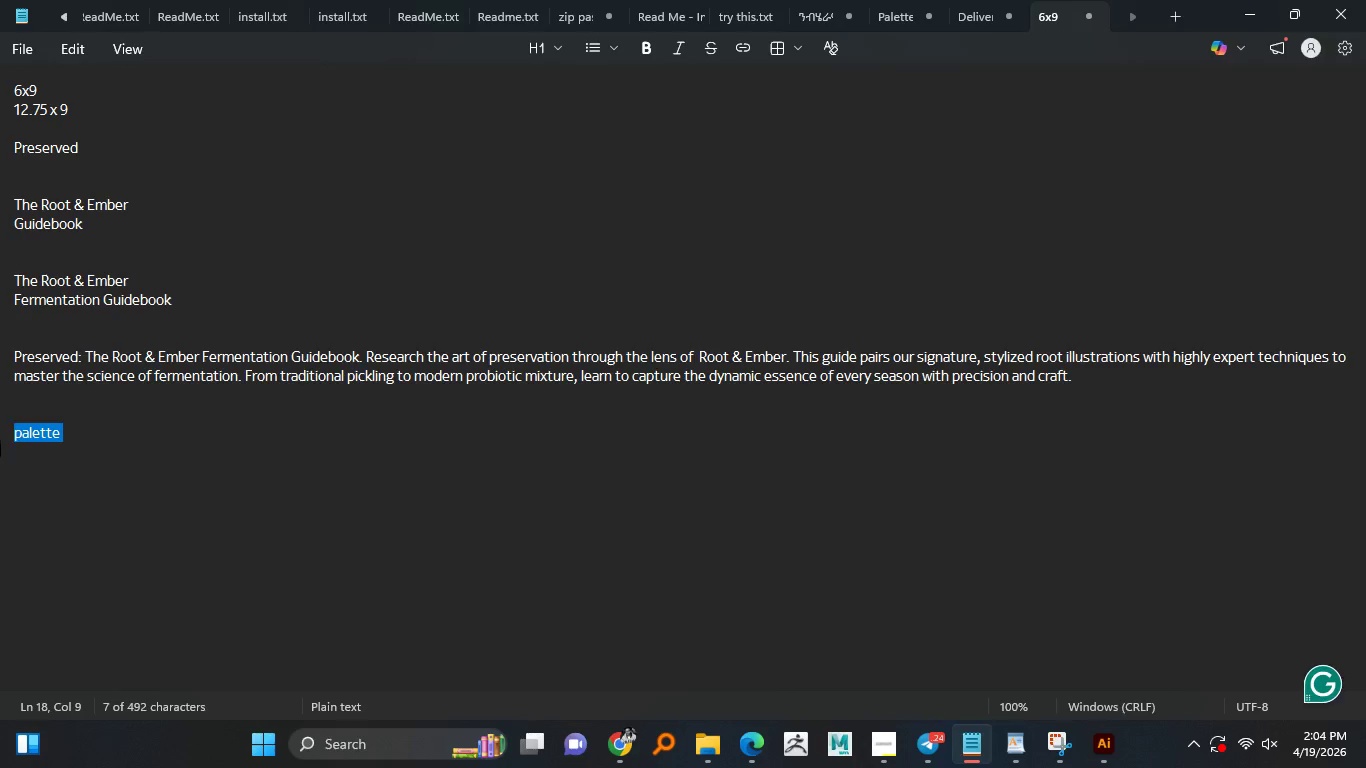 
key(Control+C)
 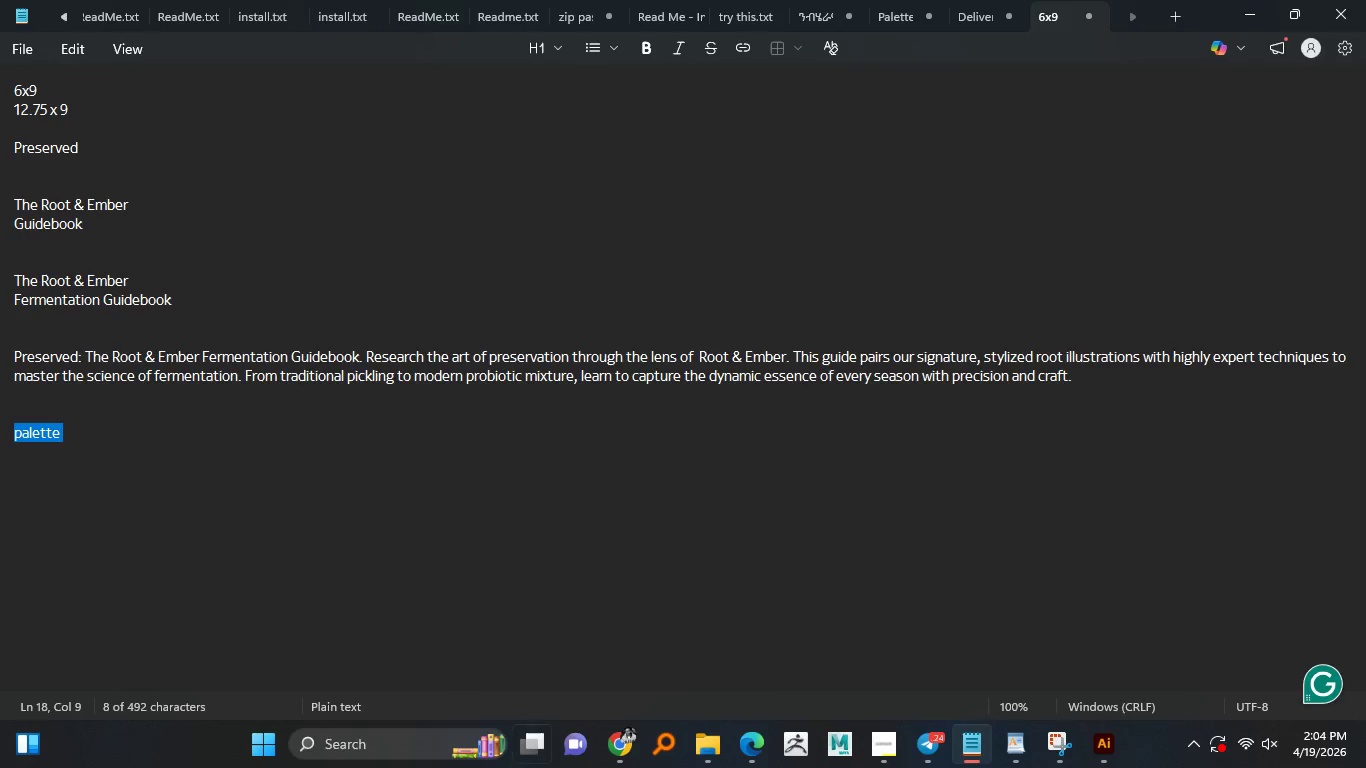 
key(Control+C)
 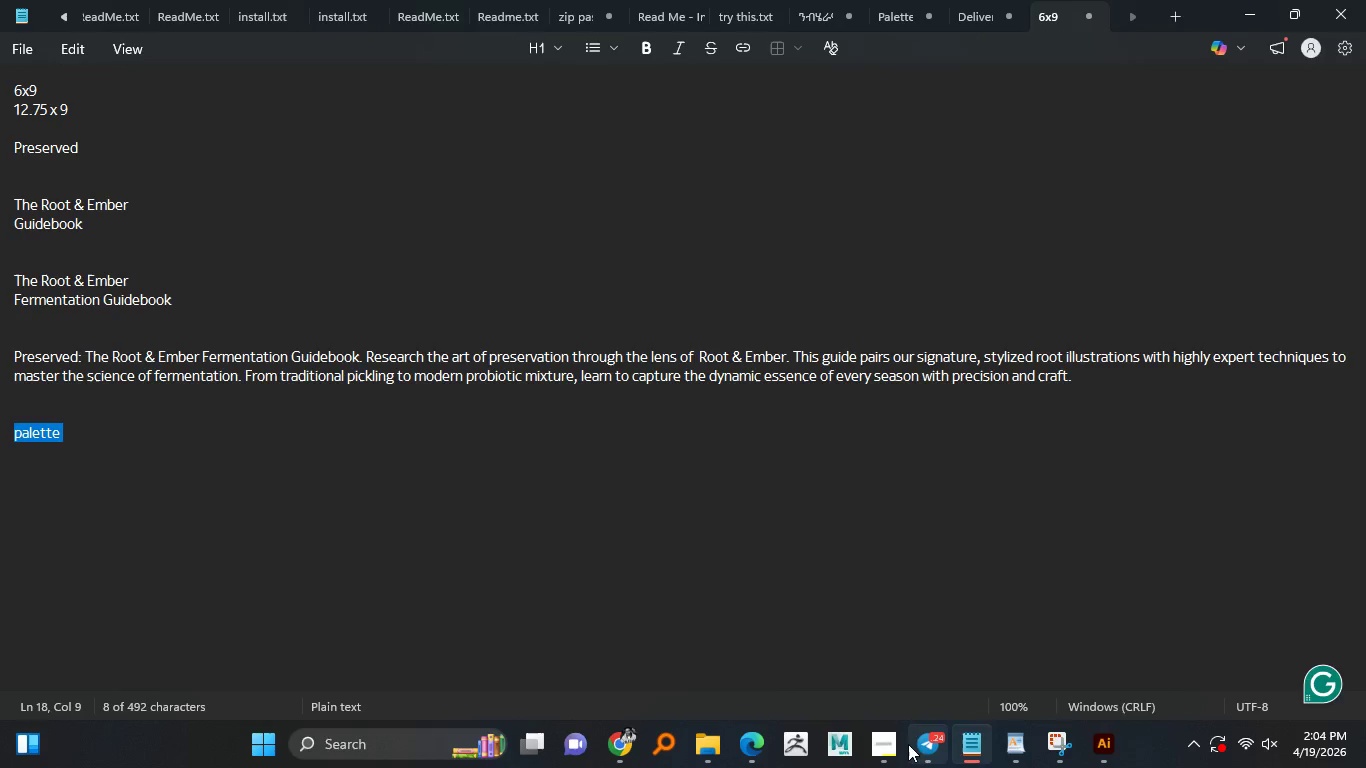 
left_click([880, 741])